 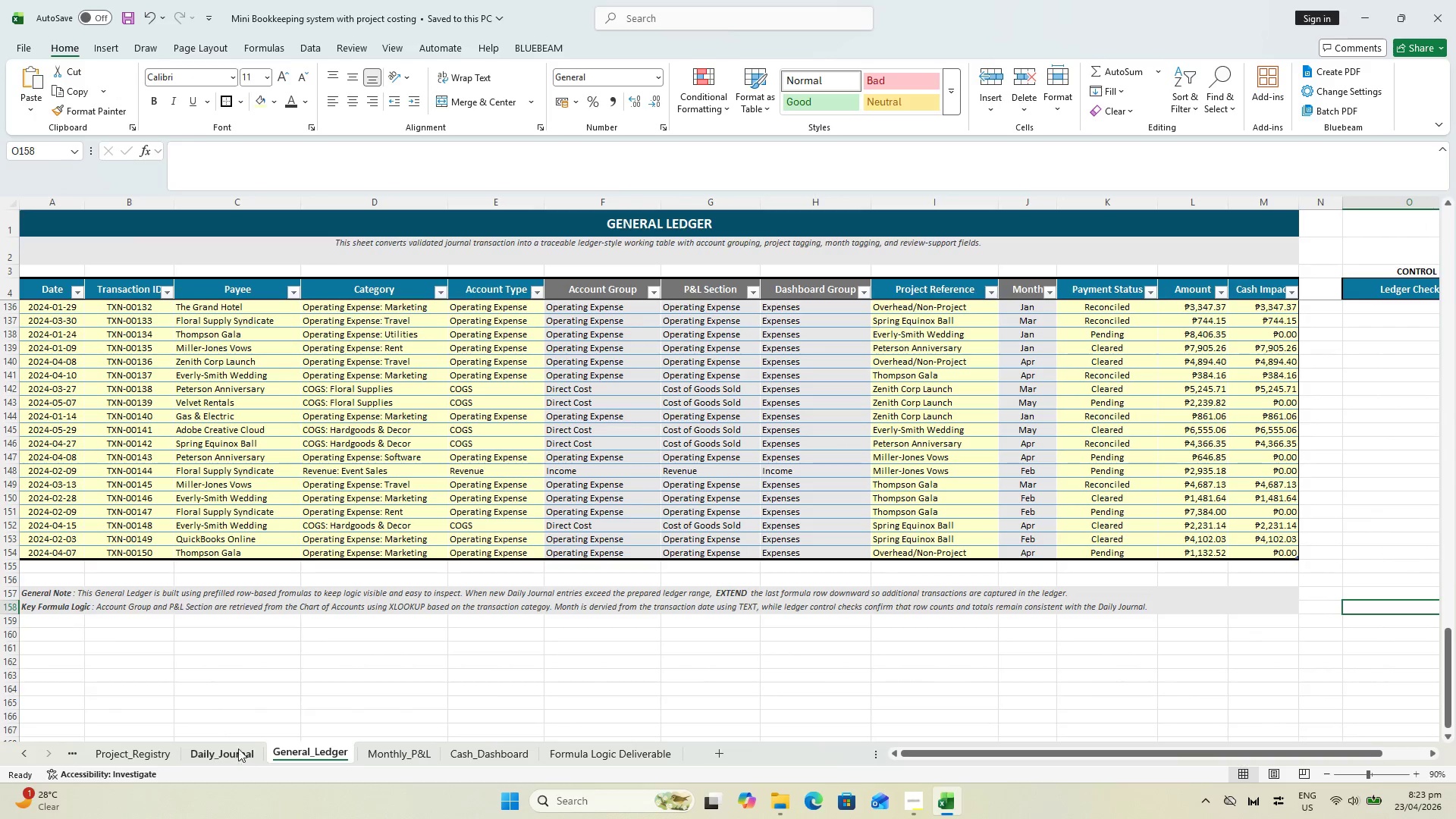 
left_click([11, 579])
 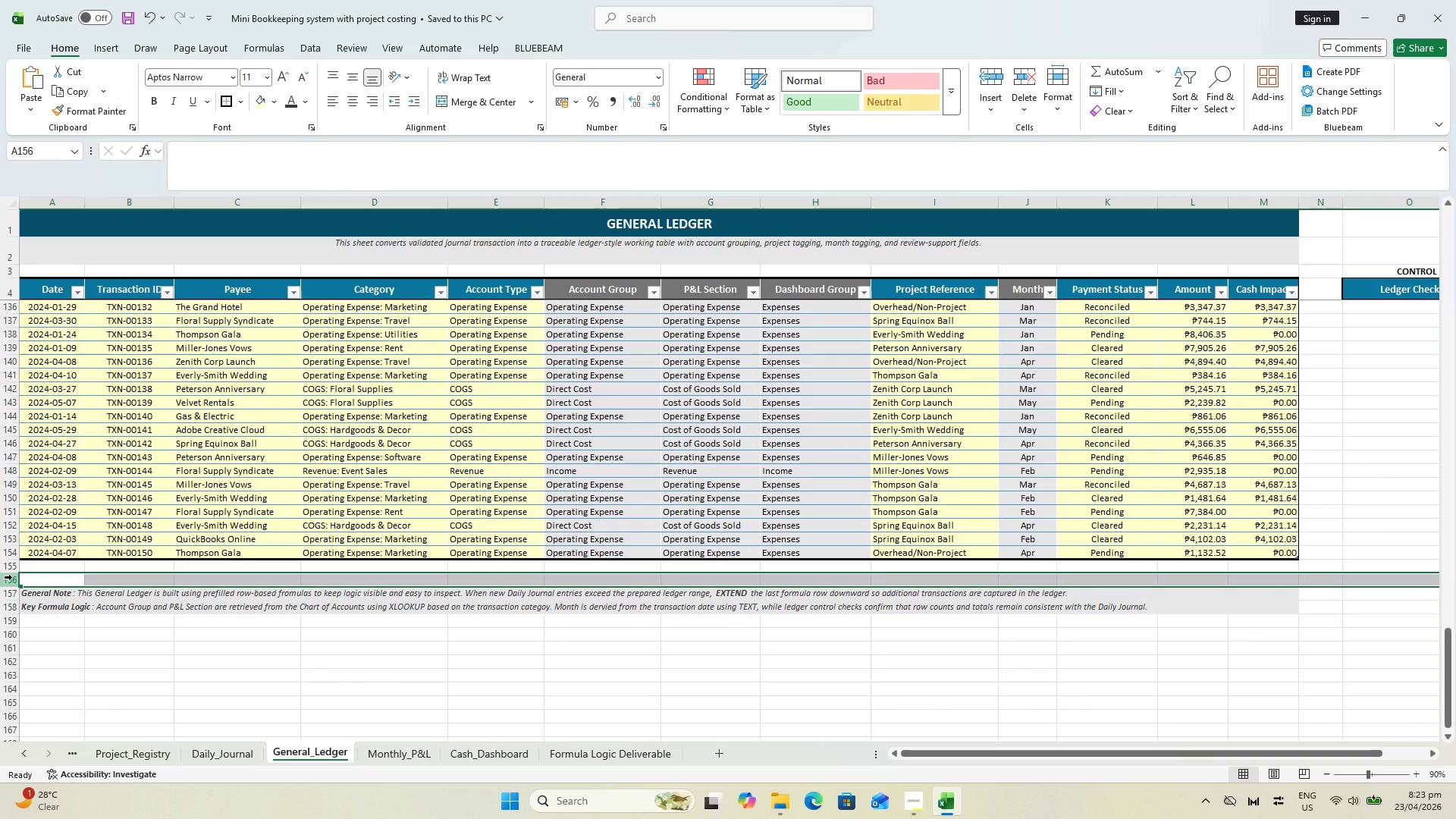 
key(Control+Shift+Equal)
 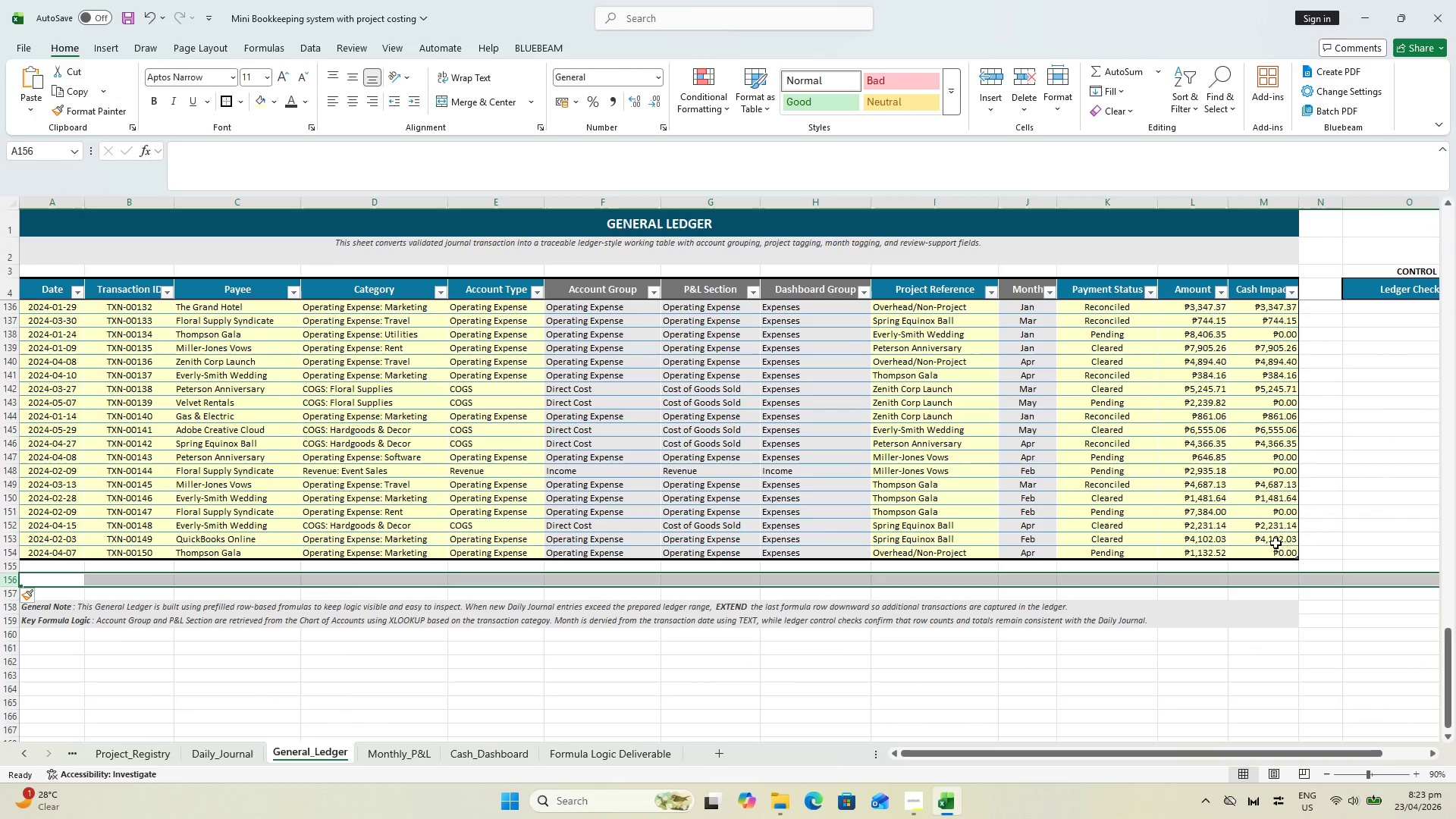 
left_click([1286, 554])
 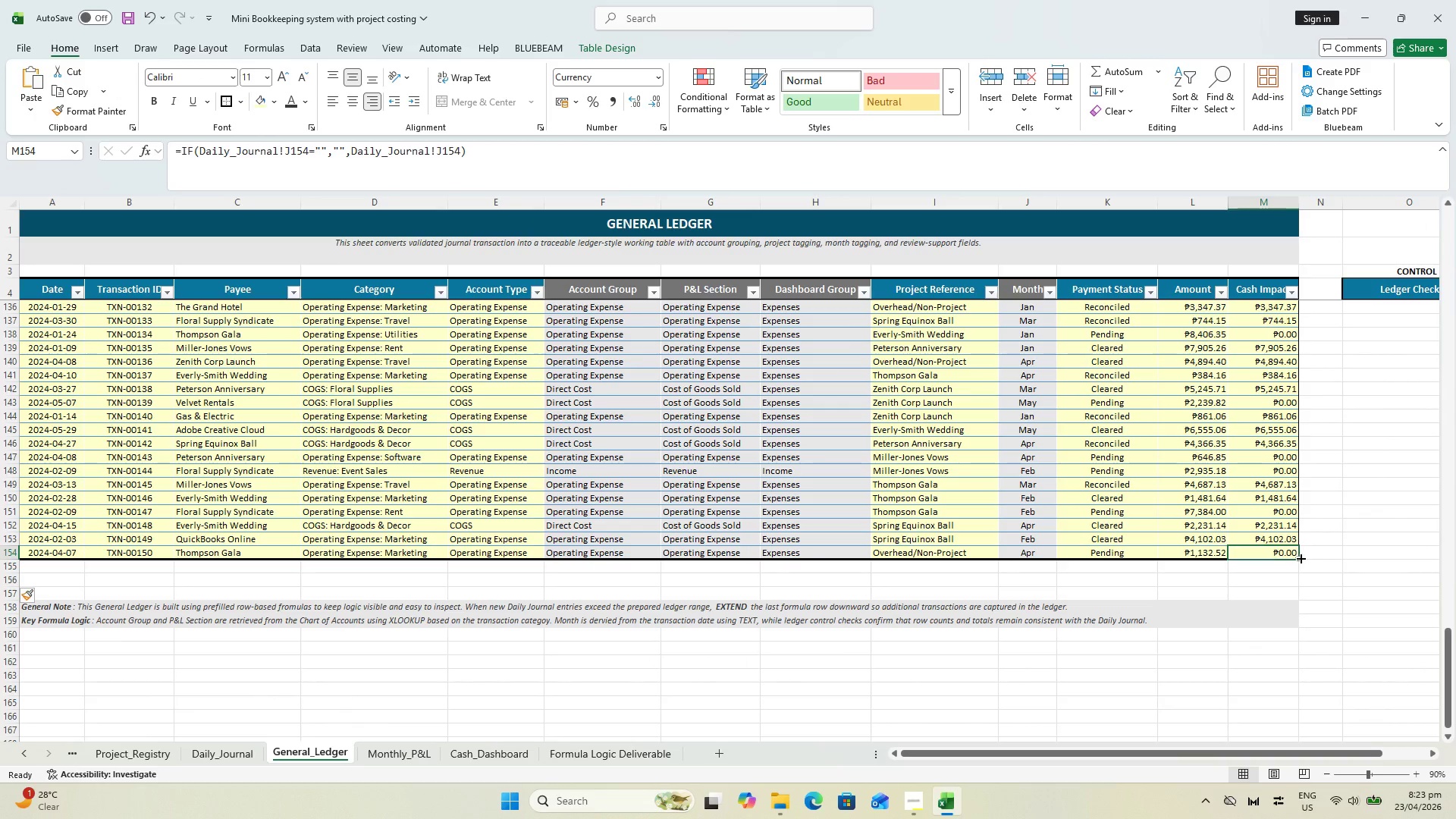 
left_click([1300, 557])
 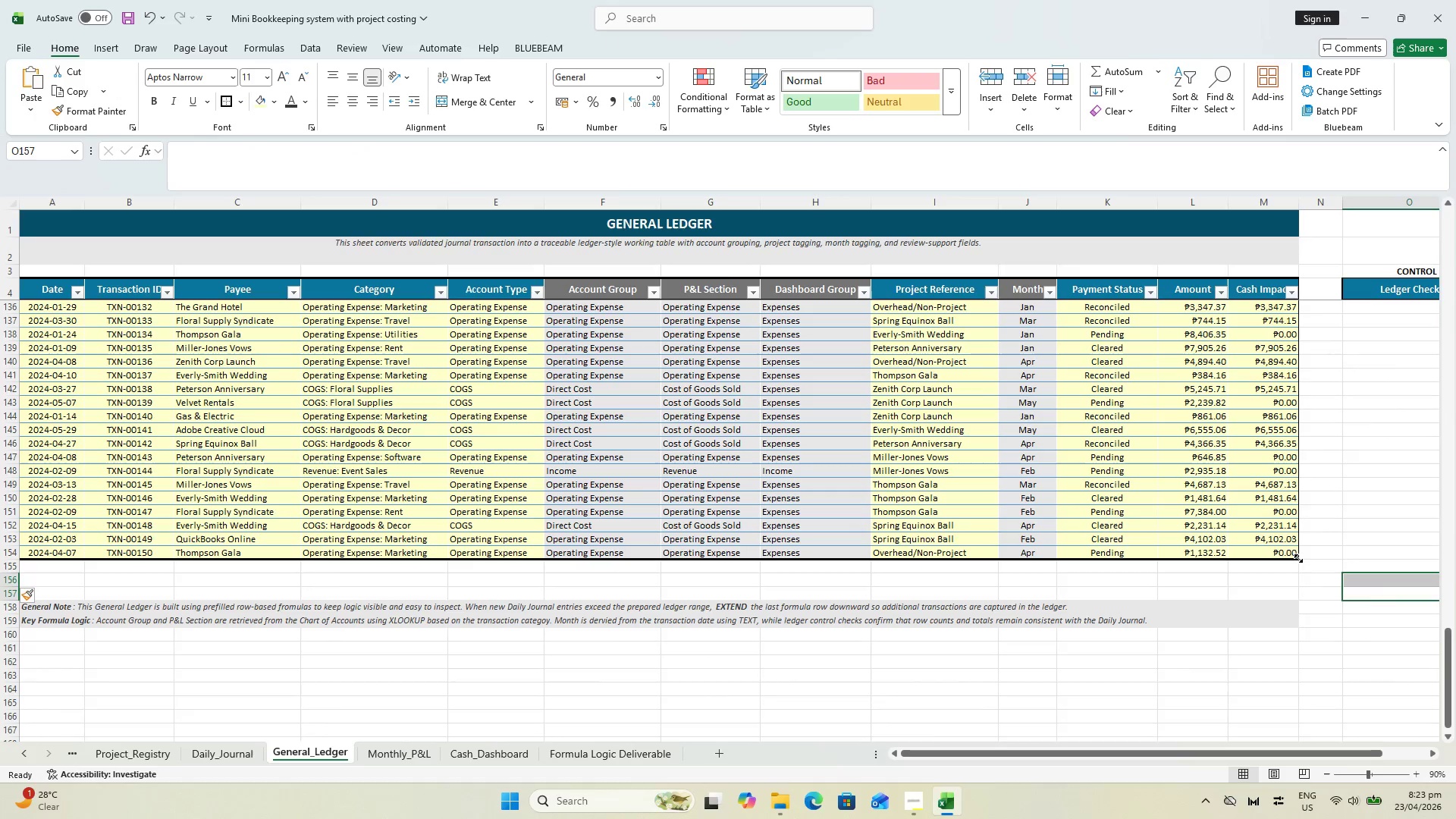 
left_click_drag(start_coordinate=[1295, 557], to_coordinate=[1291, 571])
 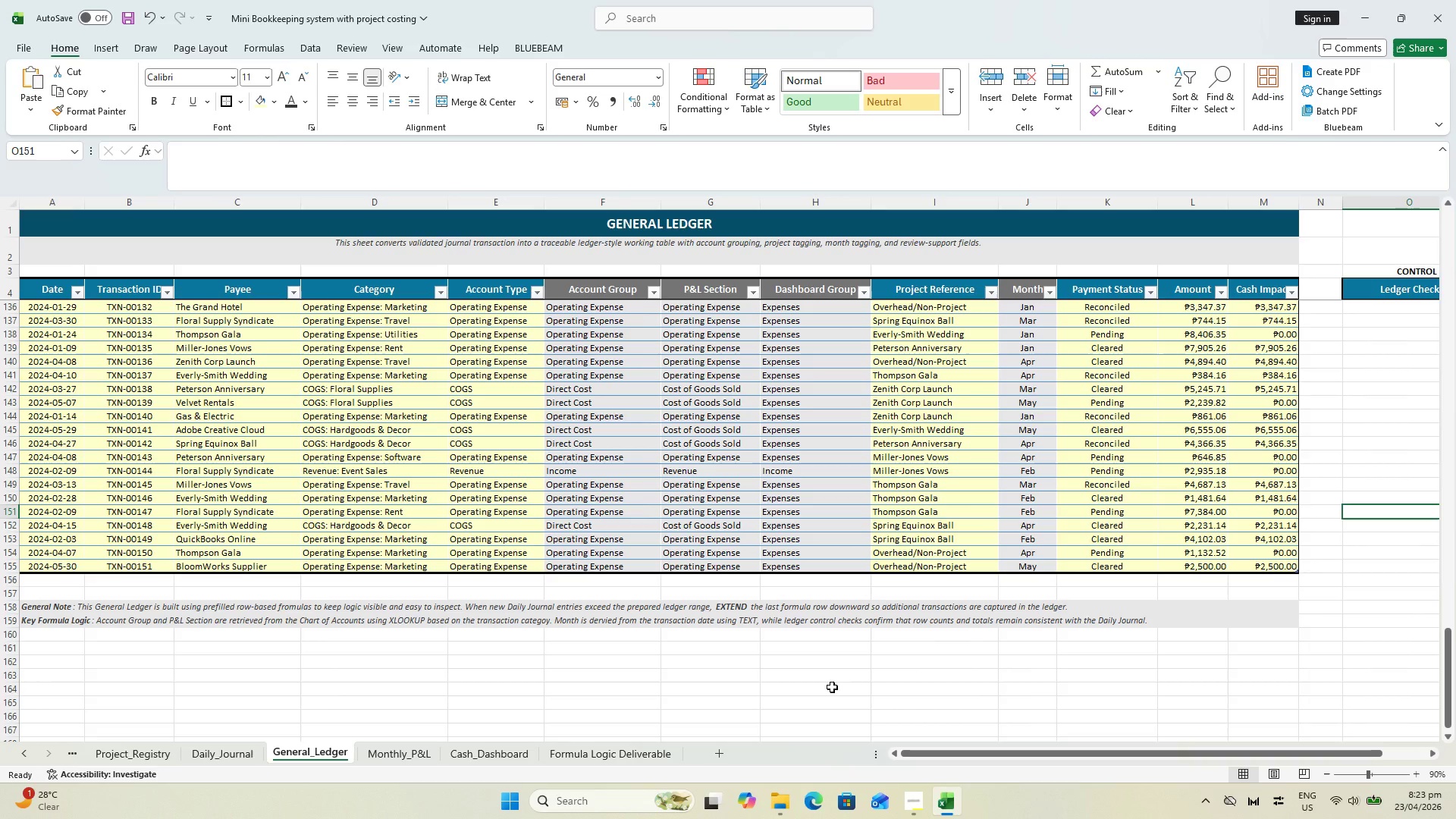 
key(Meta+Shift+ShiftLeft)
 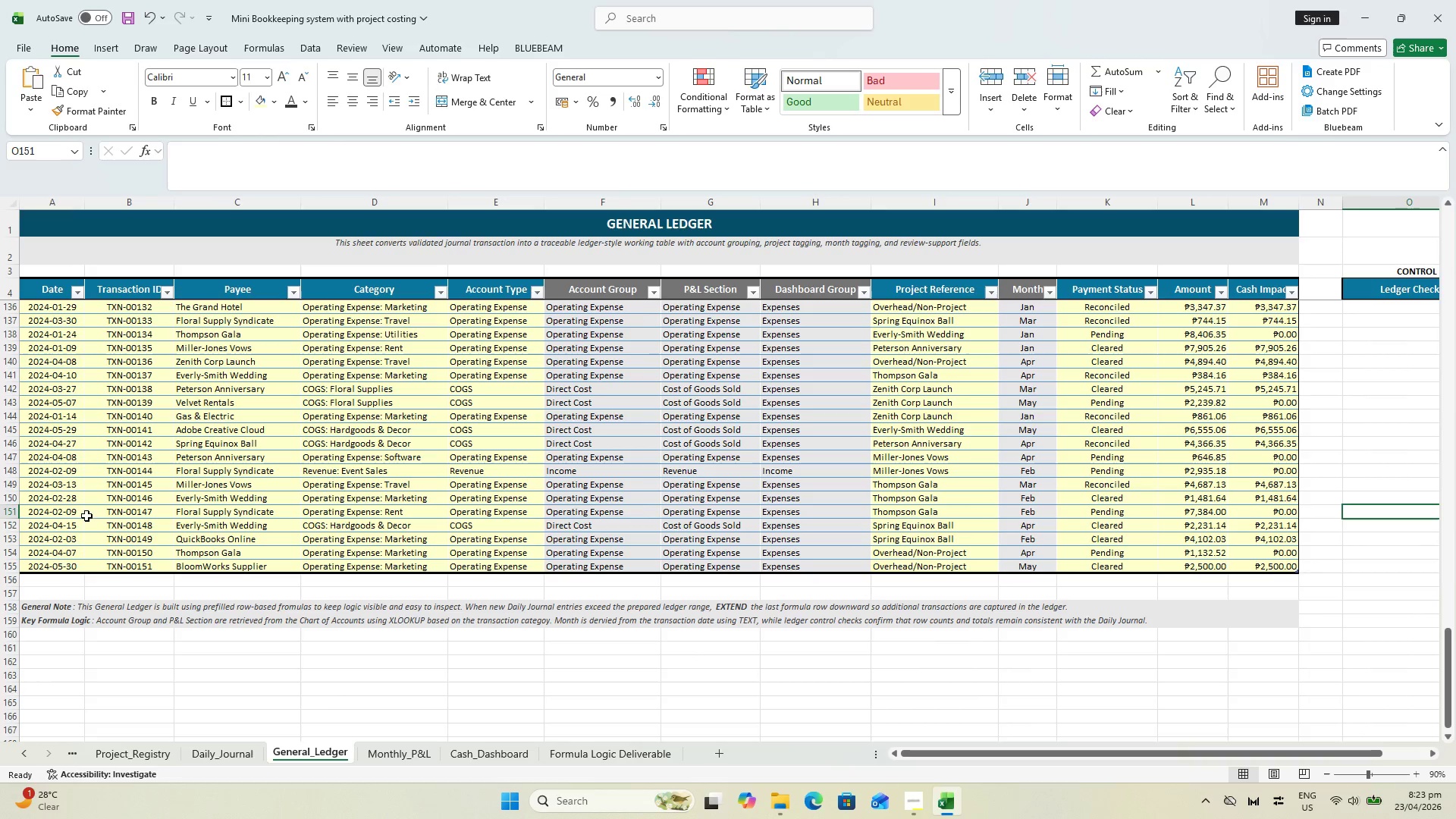 
key(Meta+Shift+S)
 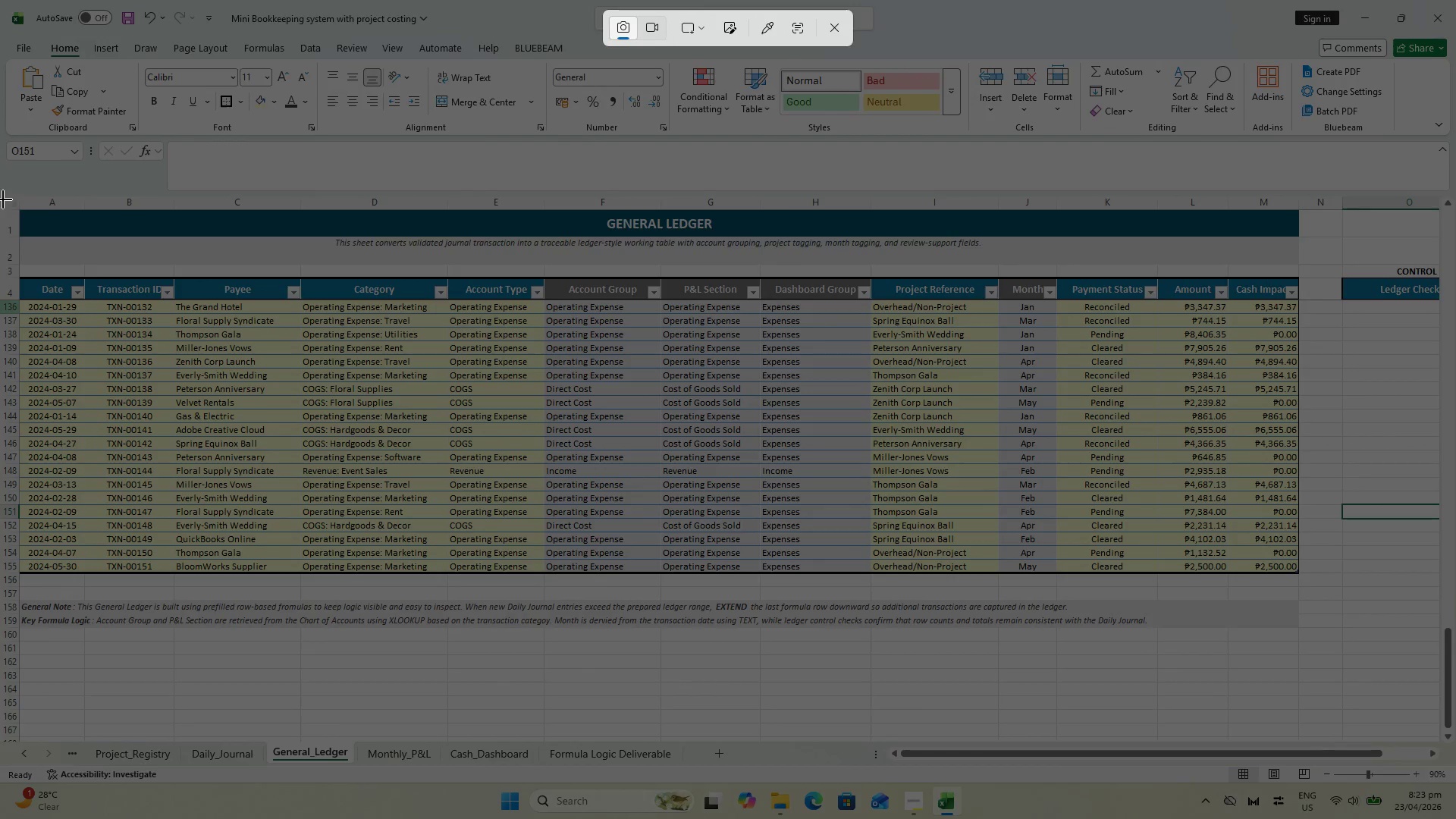 
left_click_drag(start_coordinate=[0, 195], to_coordinate=[1300, 767])
 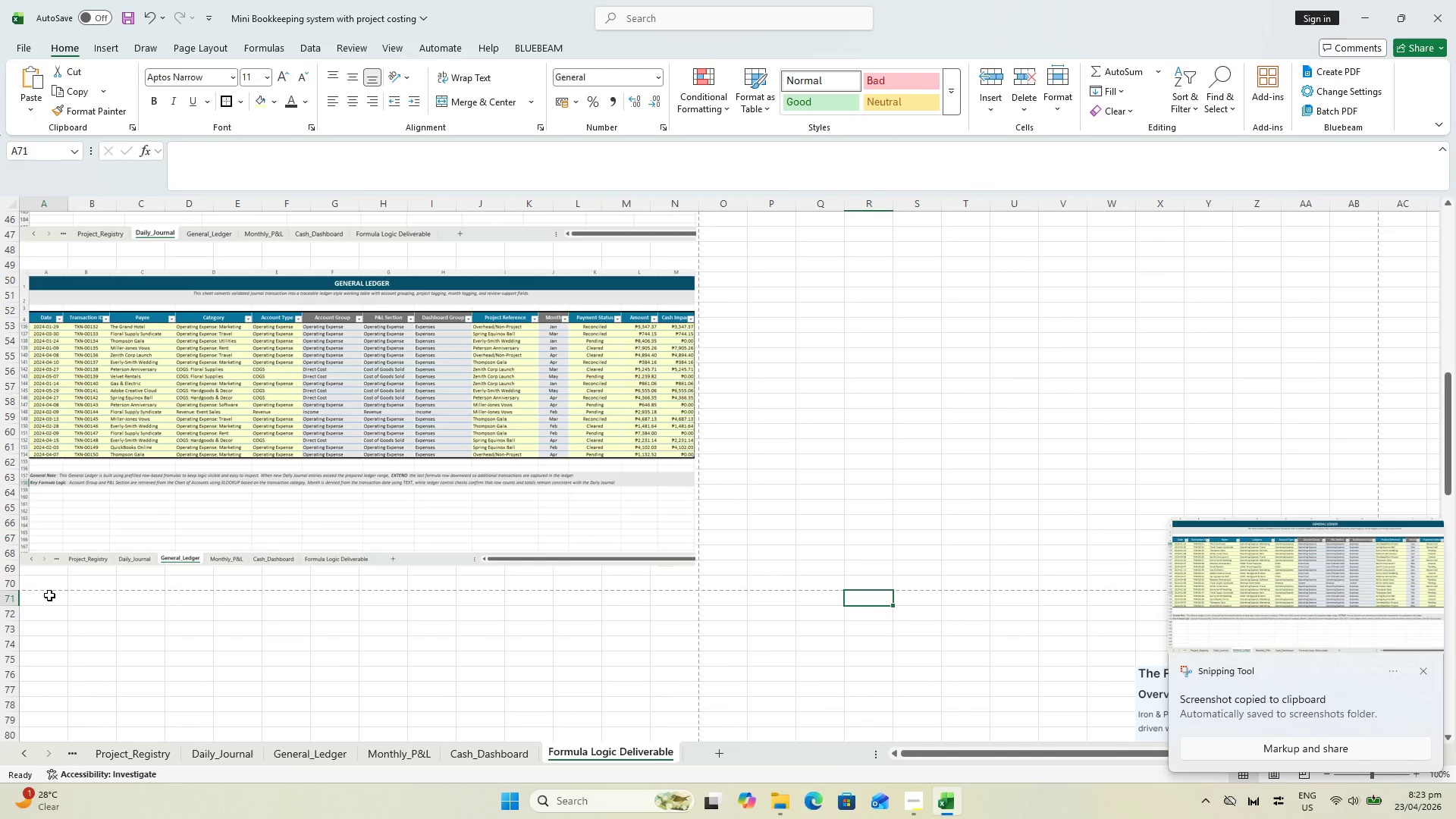 
key(Control+V)
 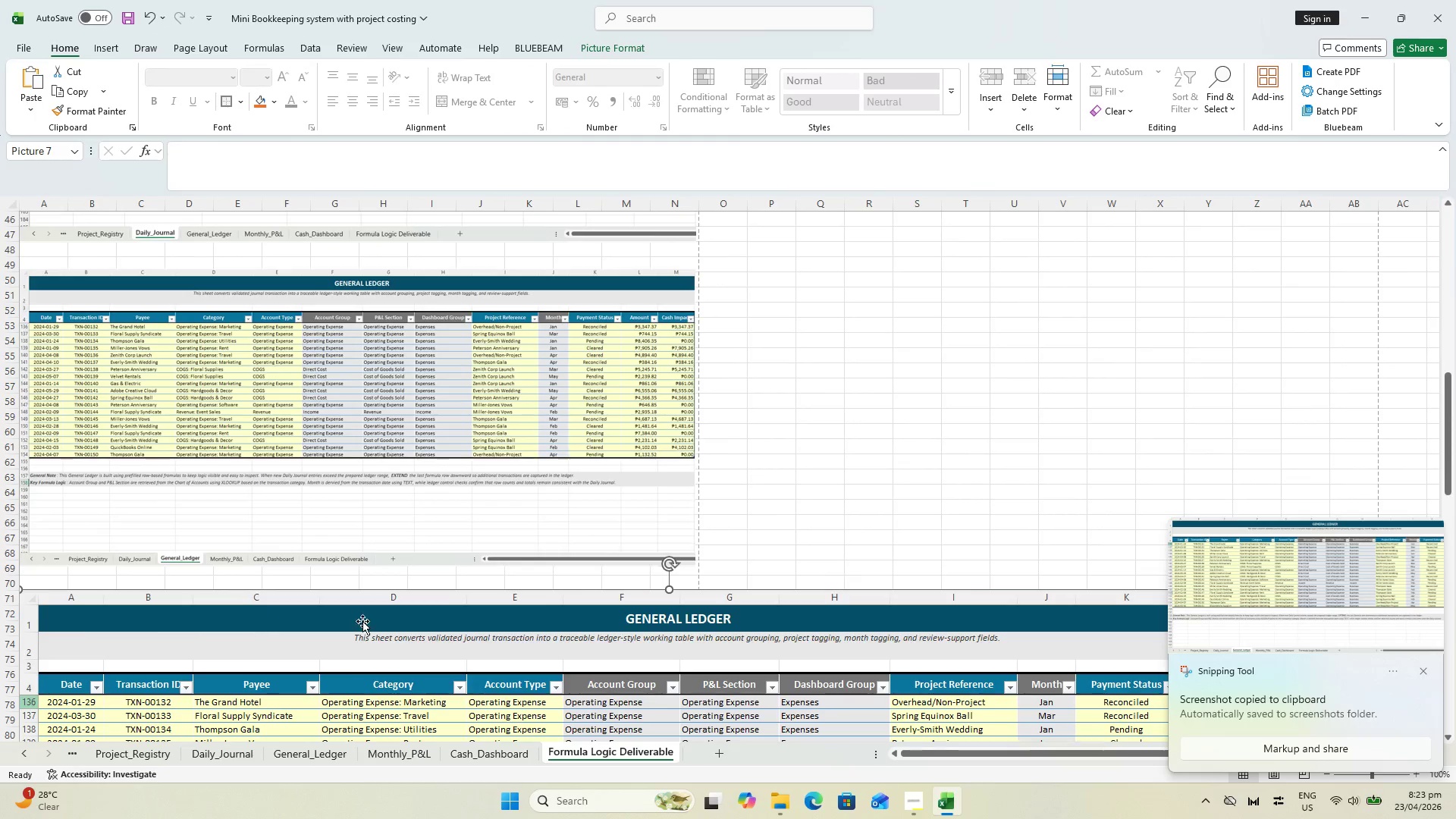 
scroll: coordinate [1049, 541], scroll_direction: down, amount: 15.0
 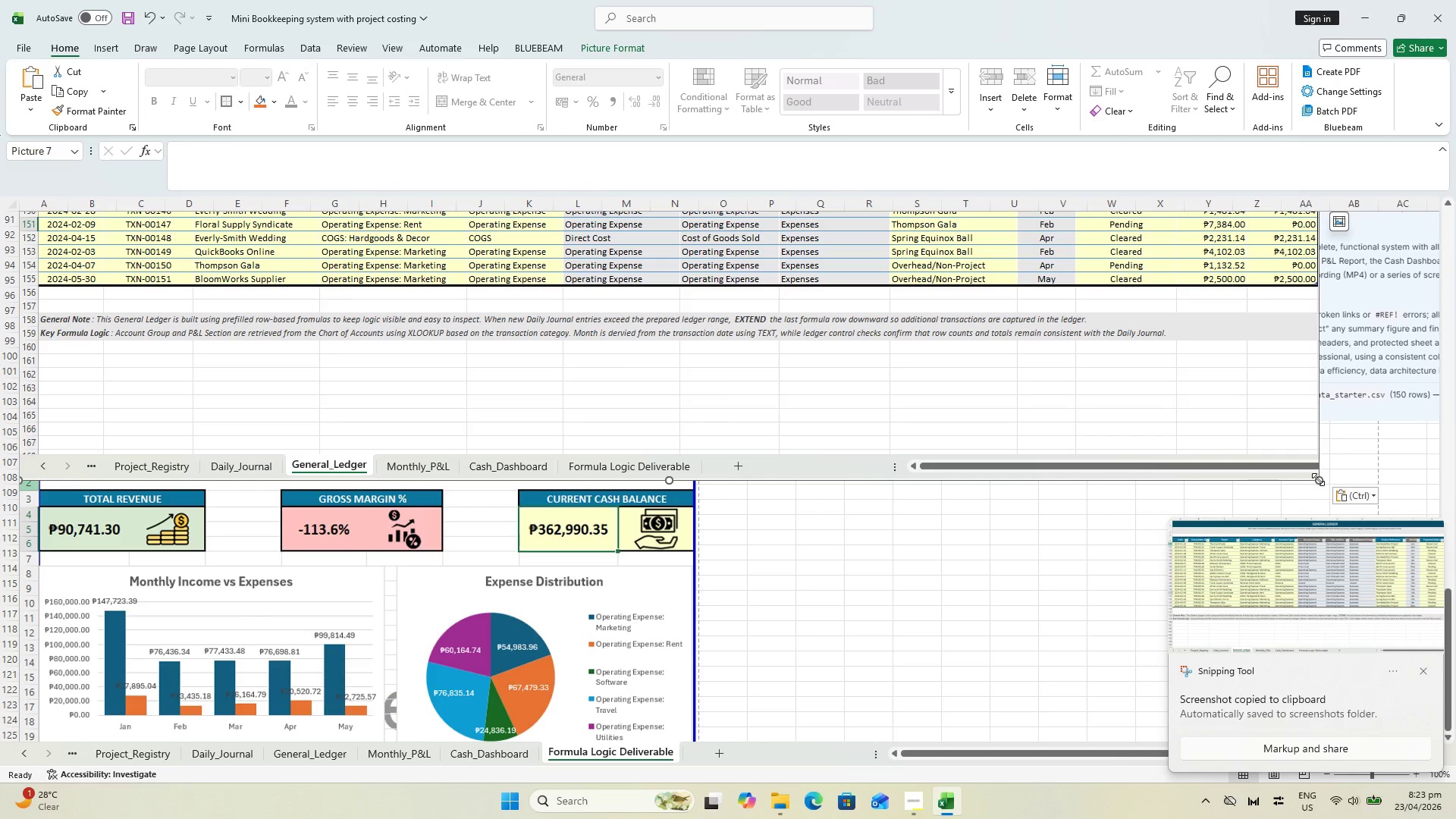 
left_click_drag(start_coordinate=[1318, 479], to_coordinate=[437, 225])
 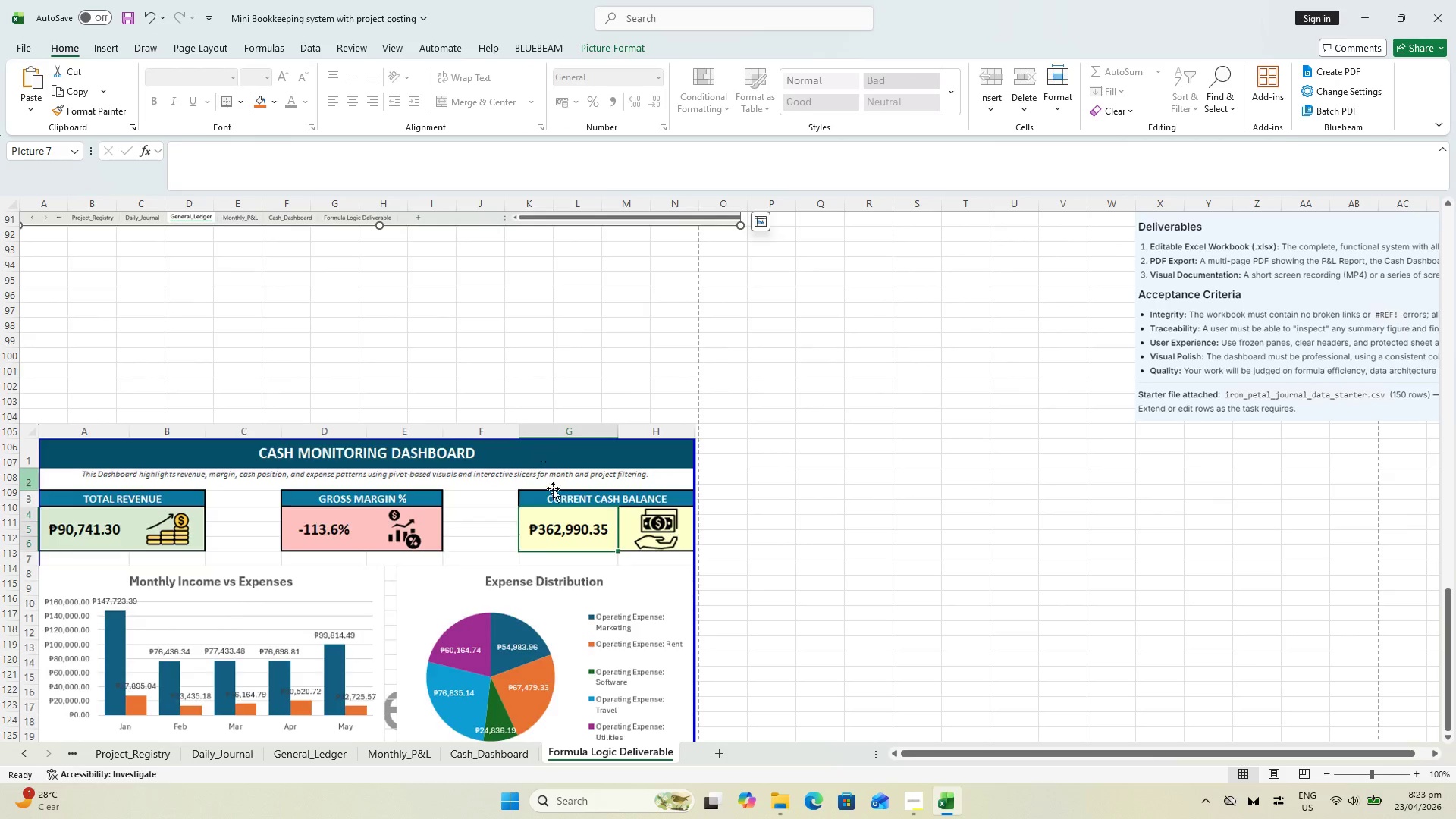 
scroll: coordinate [576, 532], scroll_direction: up, amount: 10.0
 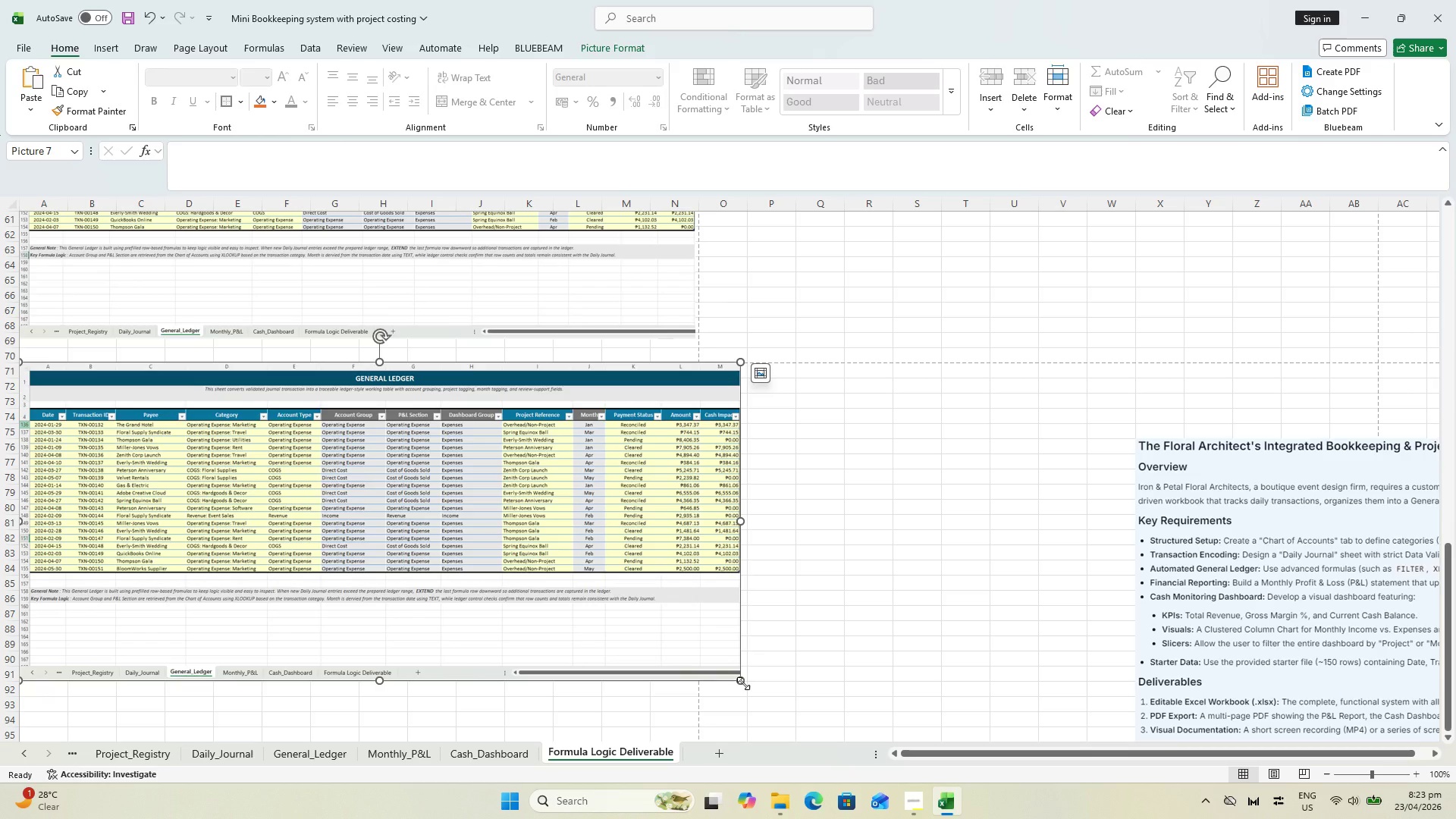 
left_click_drag(start_coordinate=[742, 681], to_coordinate=[701, 646])
 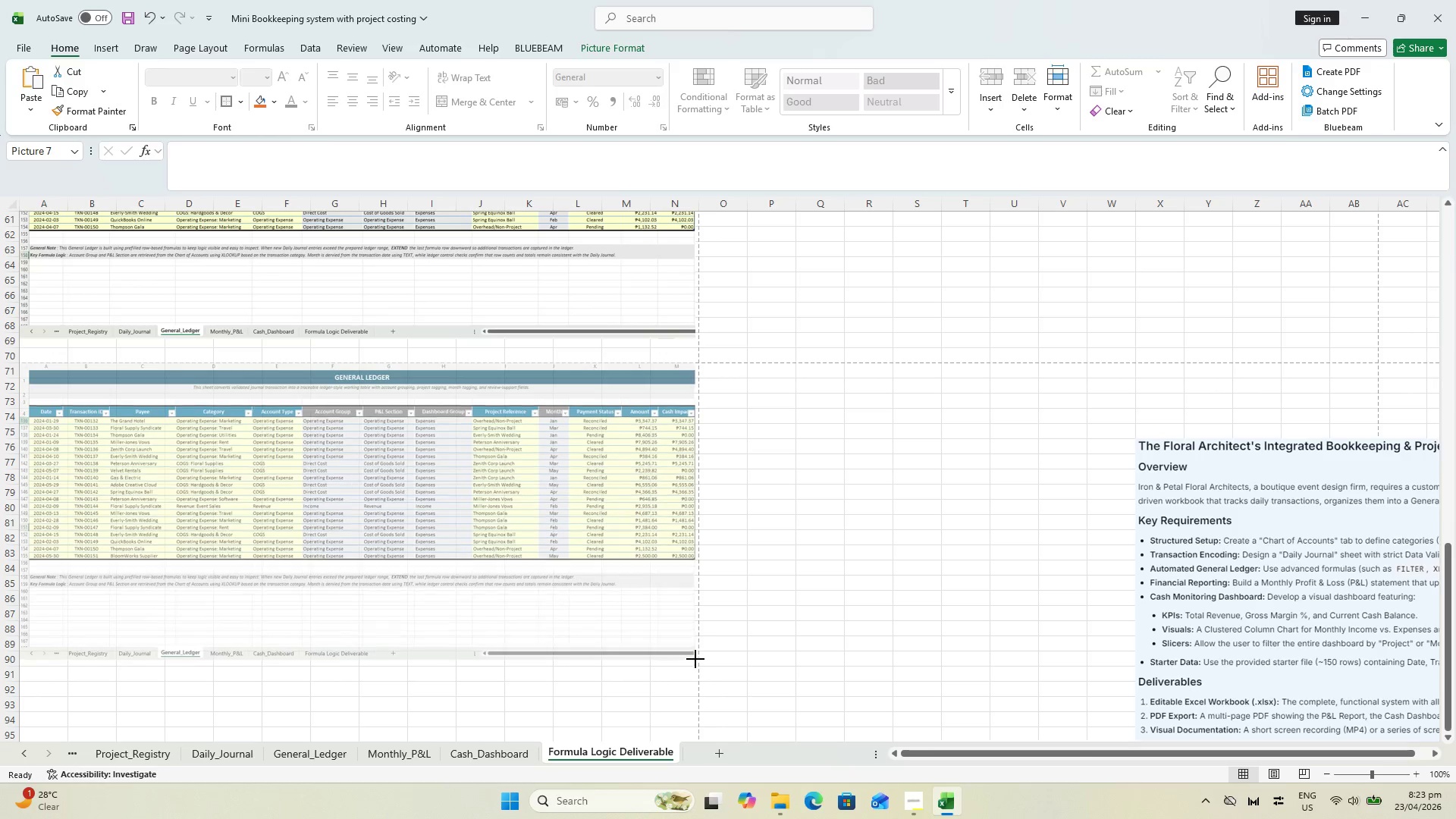 
key(Control+S)
 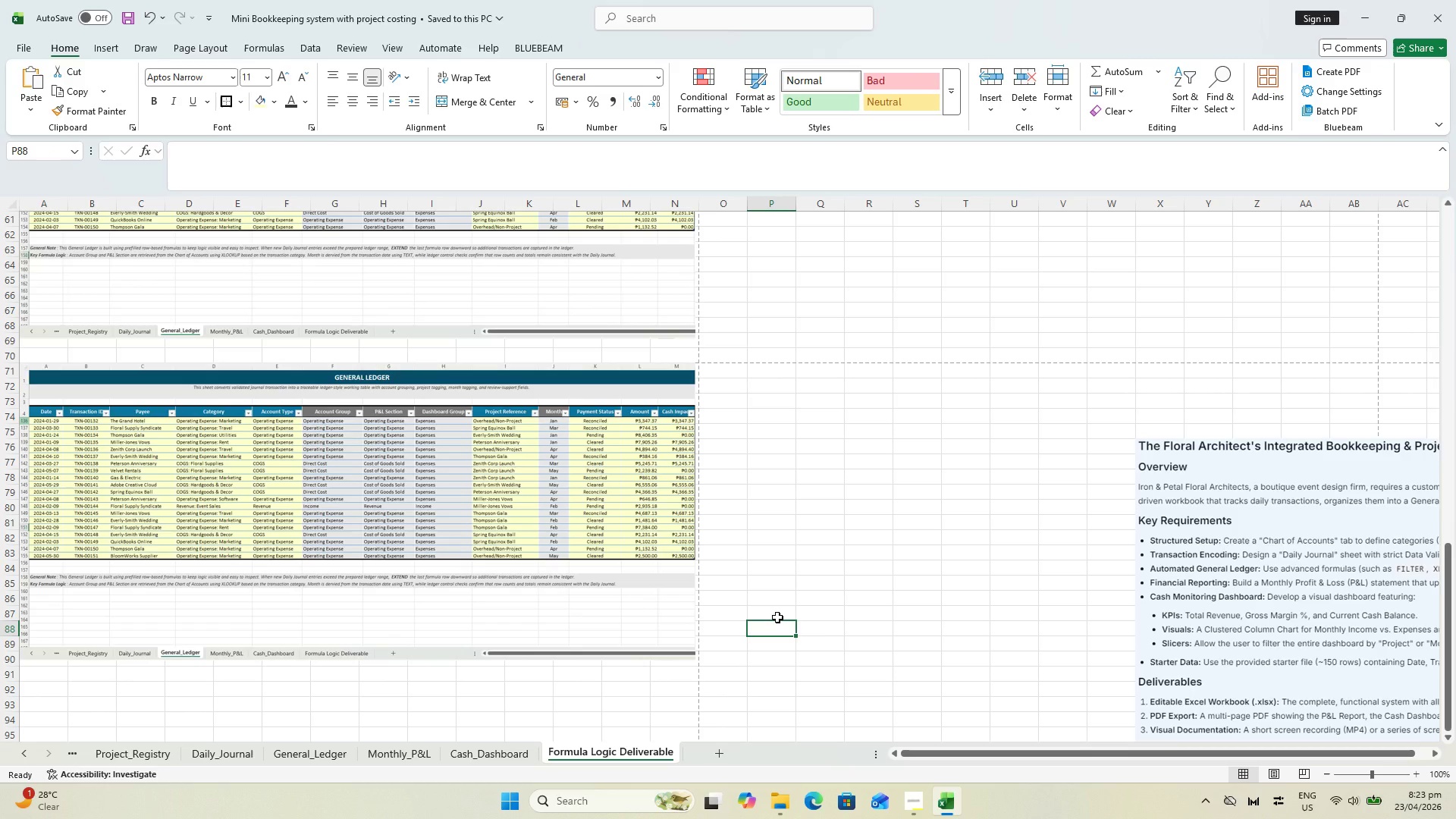 
wait(5.47)
 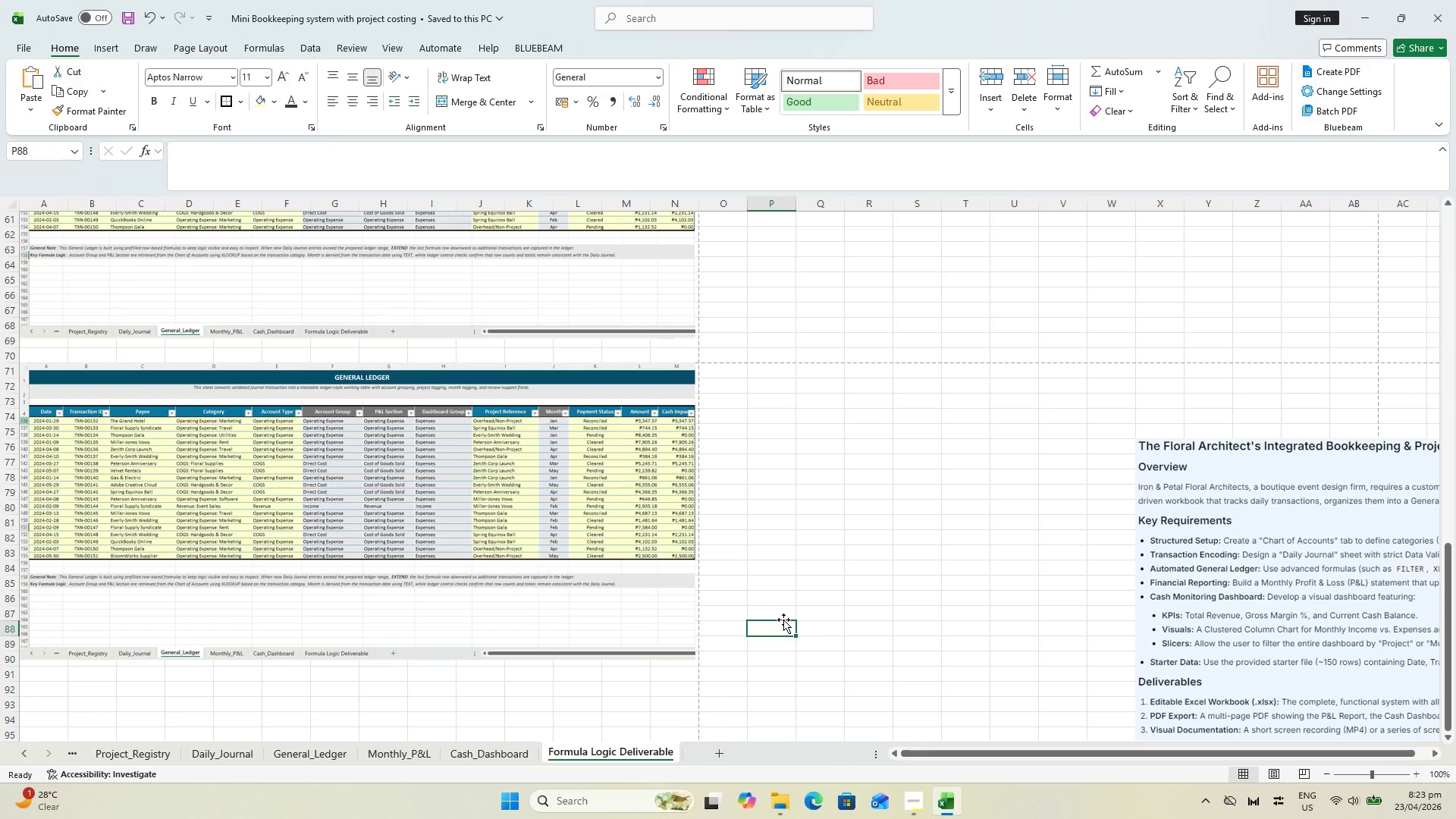 
left_click([791, 598])
 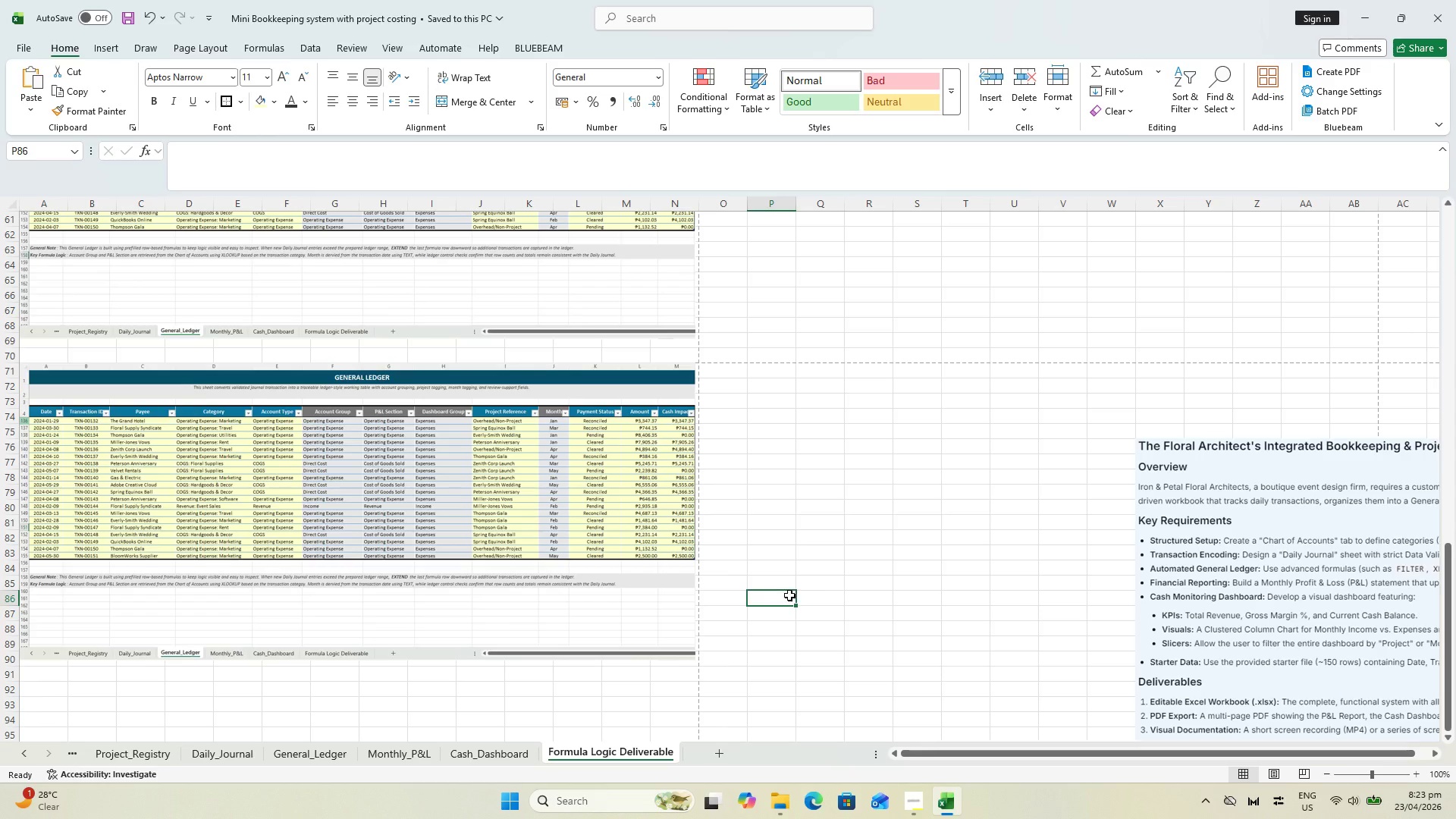 
key(Control+ControlLeft)
 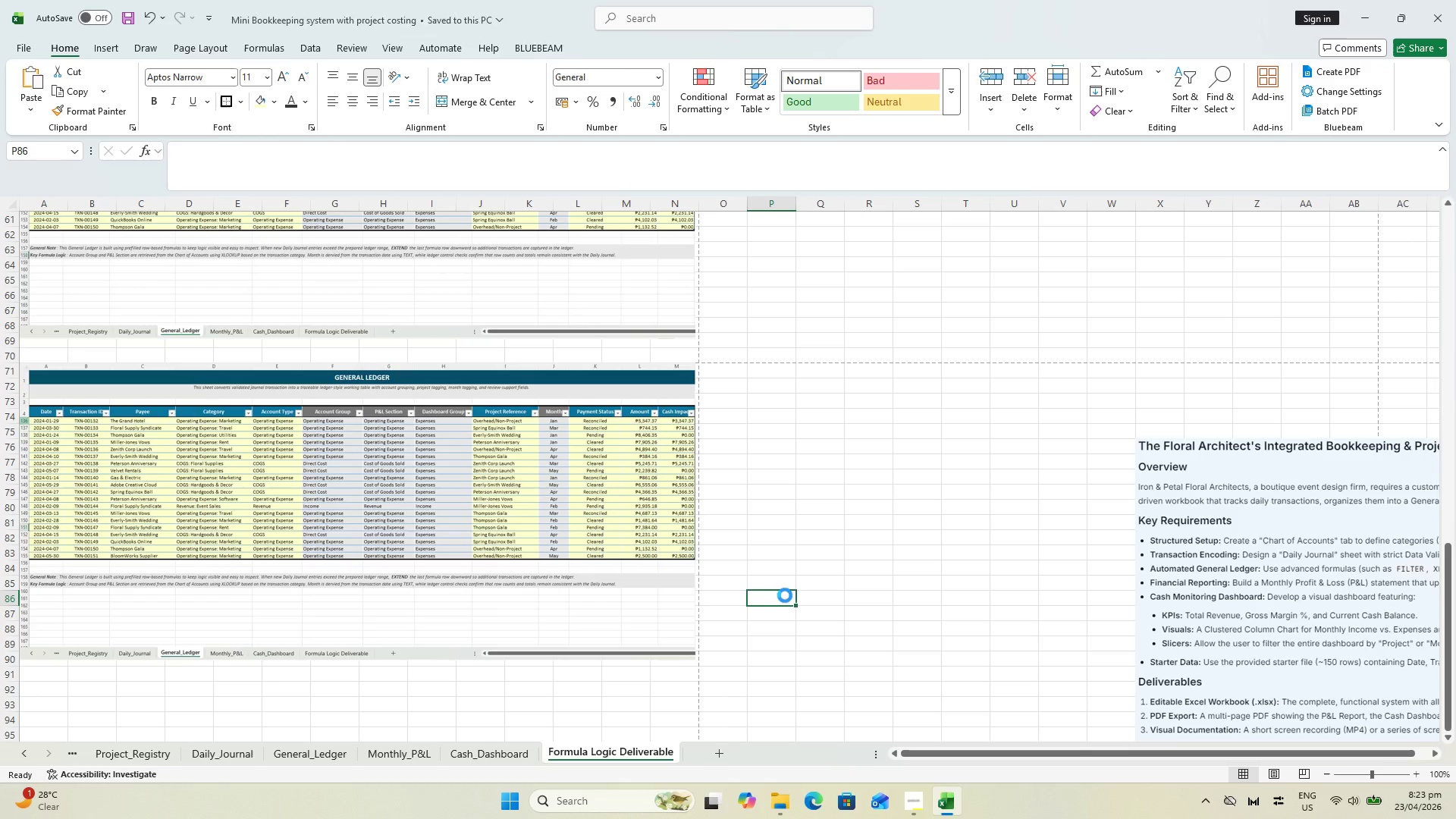 
key(Control+S)
 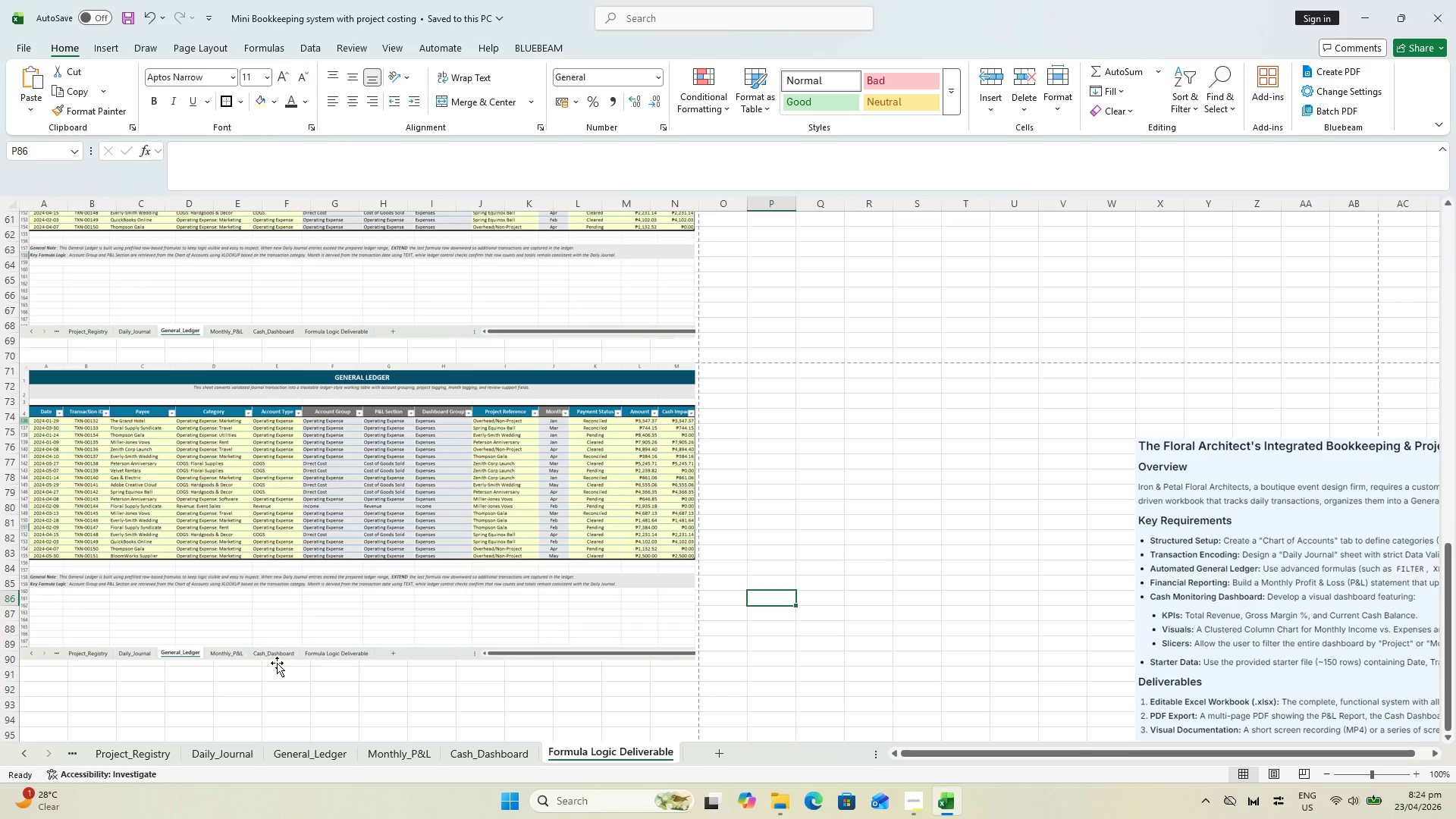 
wait(44.38)
 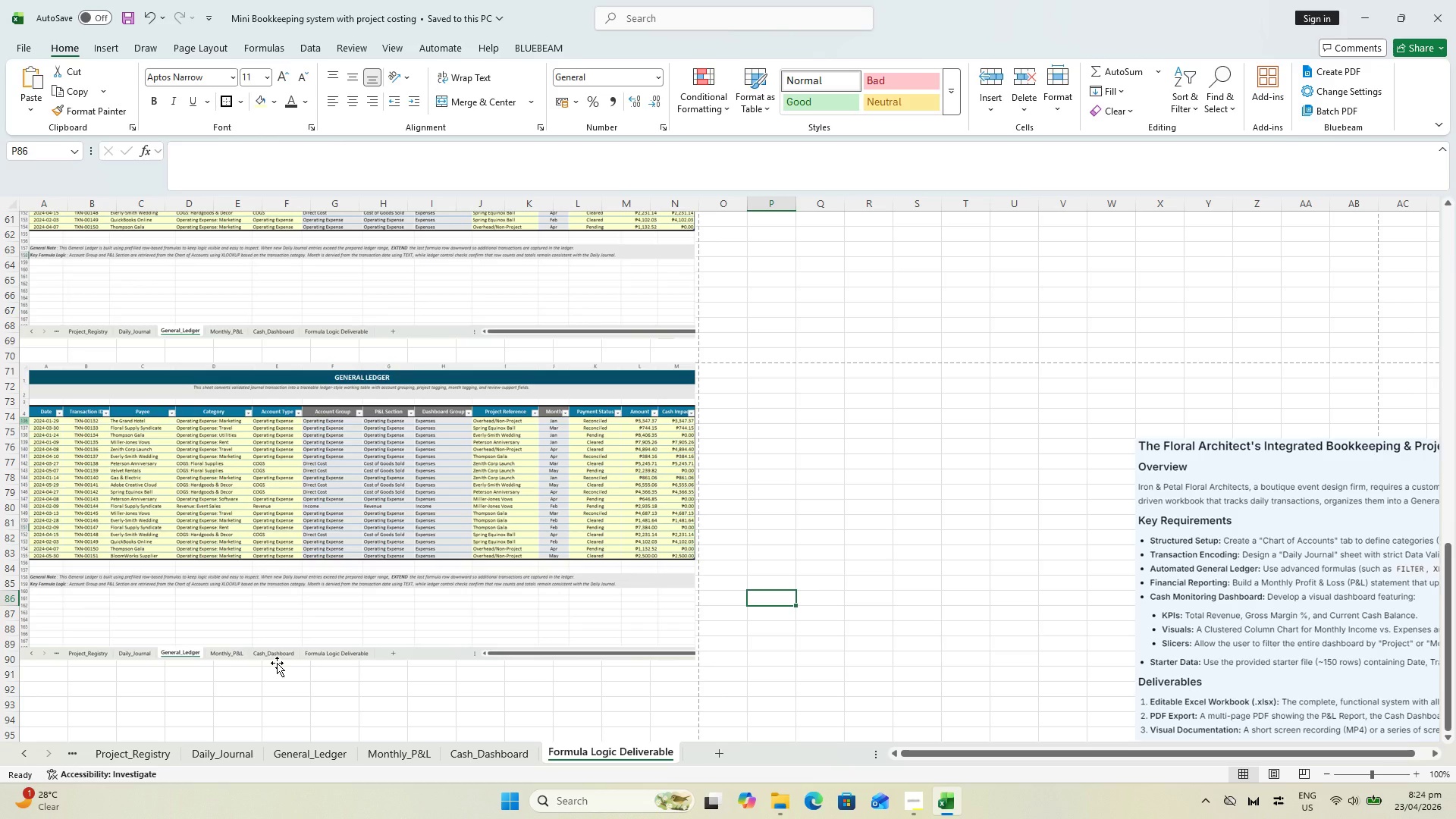 
scroll: coordinate [301, 611], scroll_direction: up, amount: 3.0
 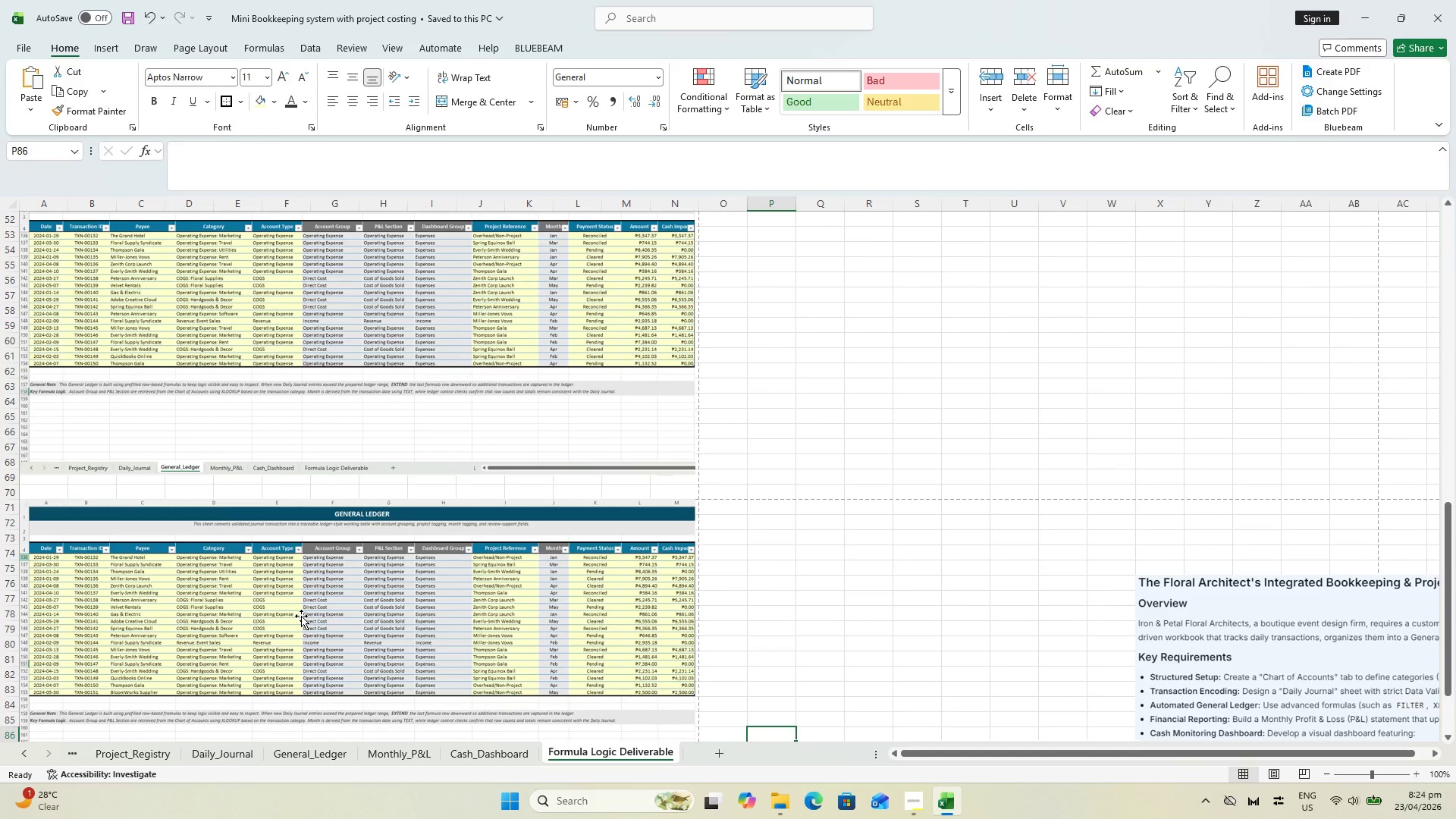 
wait(9.27)
 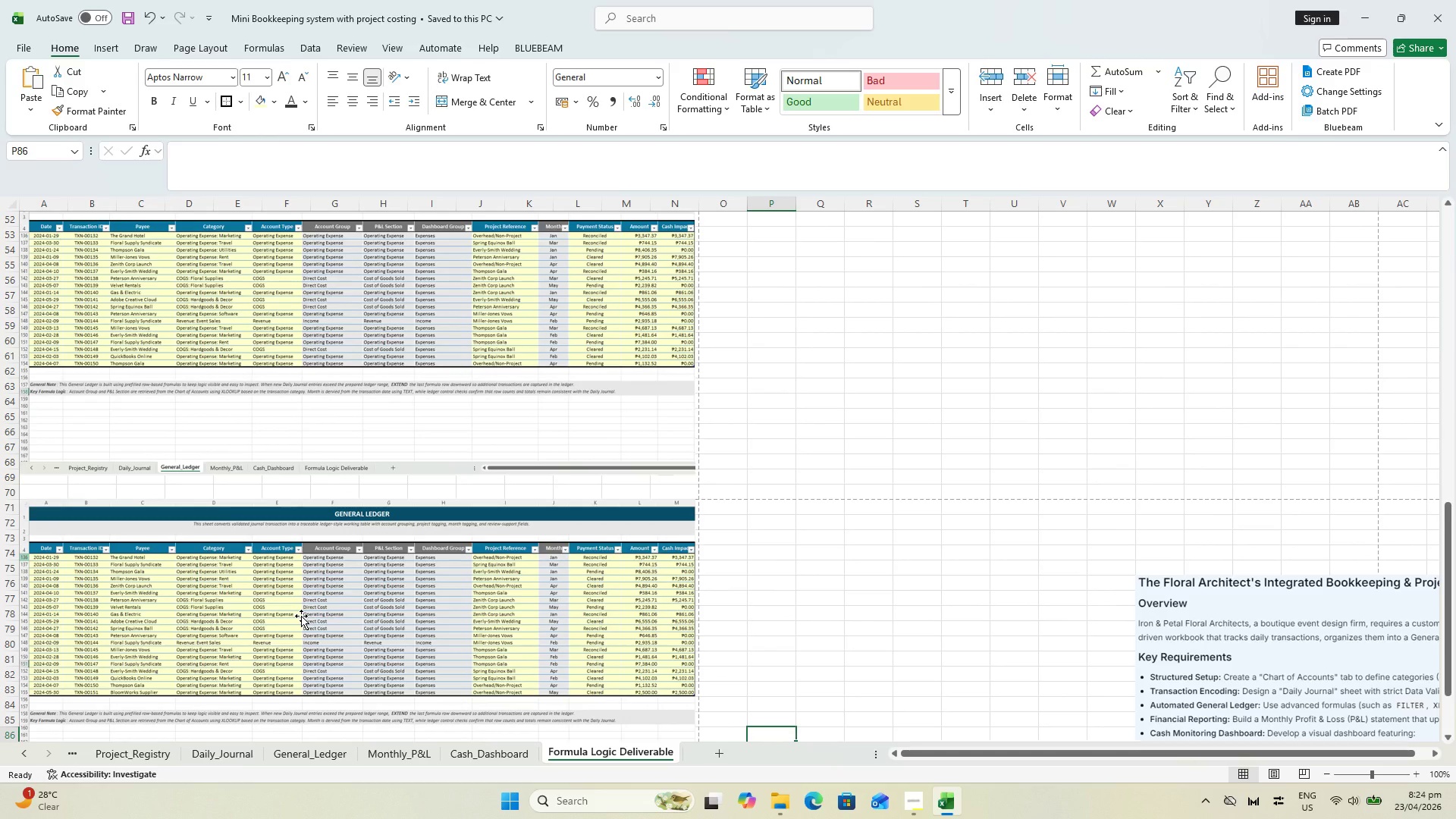 
hold_key(key=ControlLeft, duration=0.48)
scroll: coordinate [325, 676], scroll_direction: up, amount: 2.0
 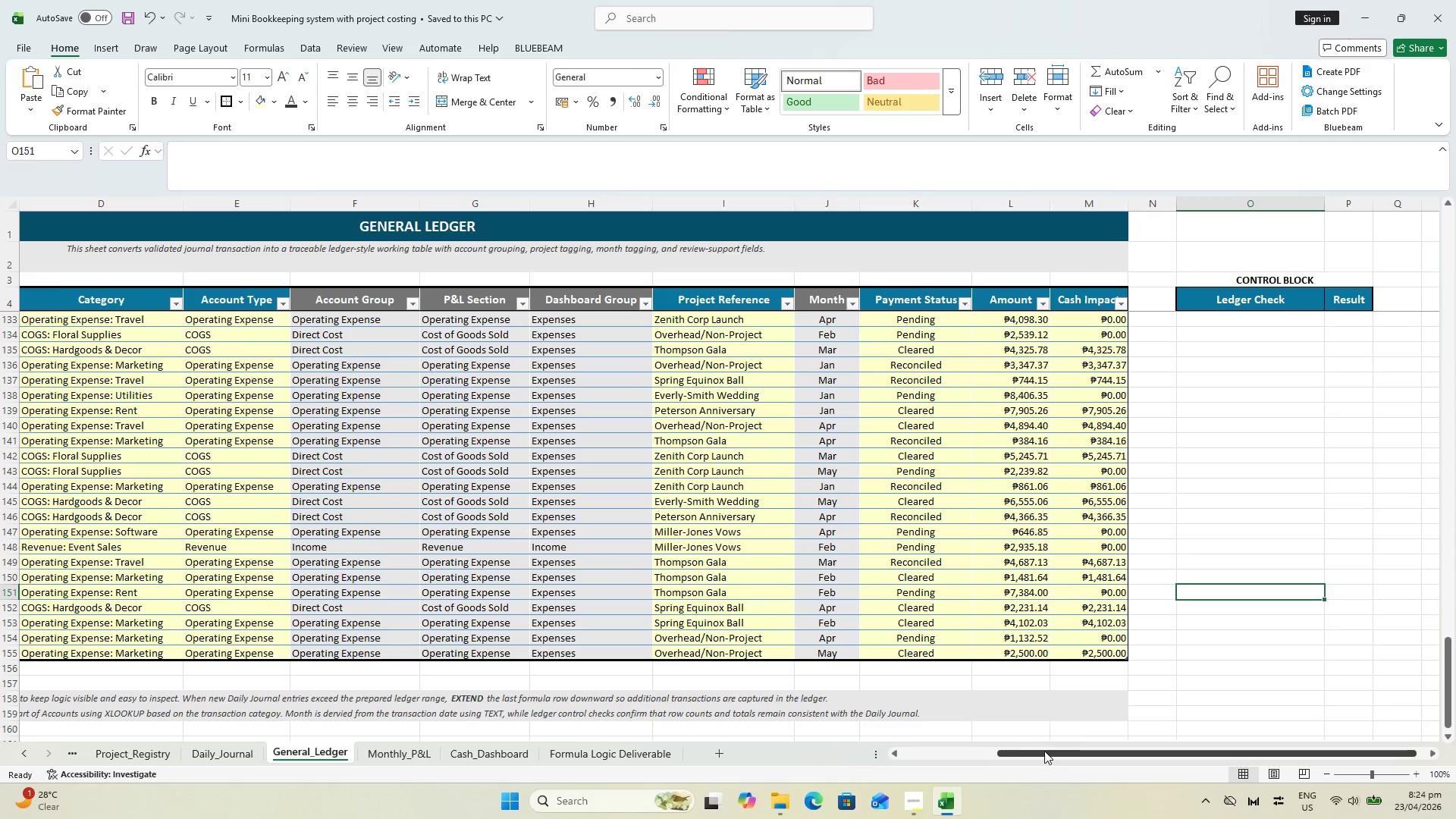 
left_click_drag(start_coordinate=[1044, 751], to_coordinate=[714, 755])
 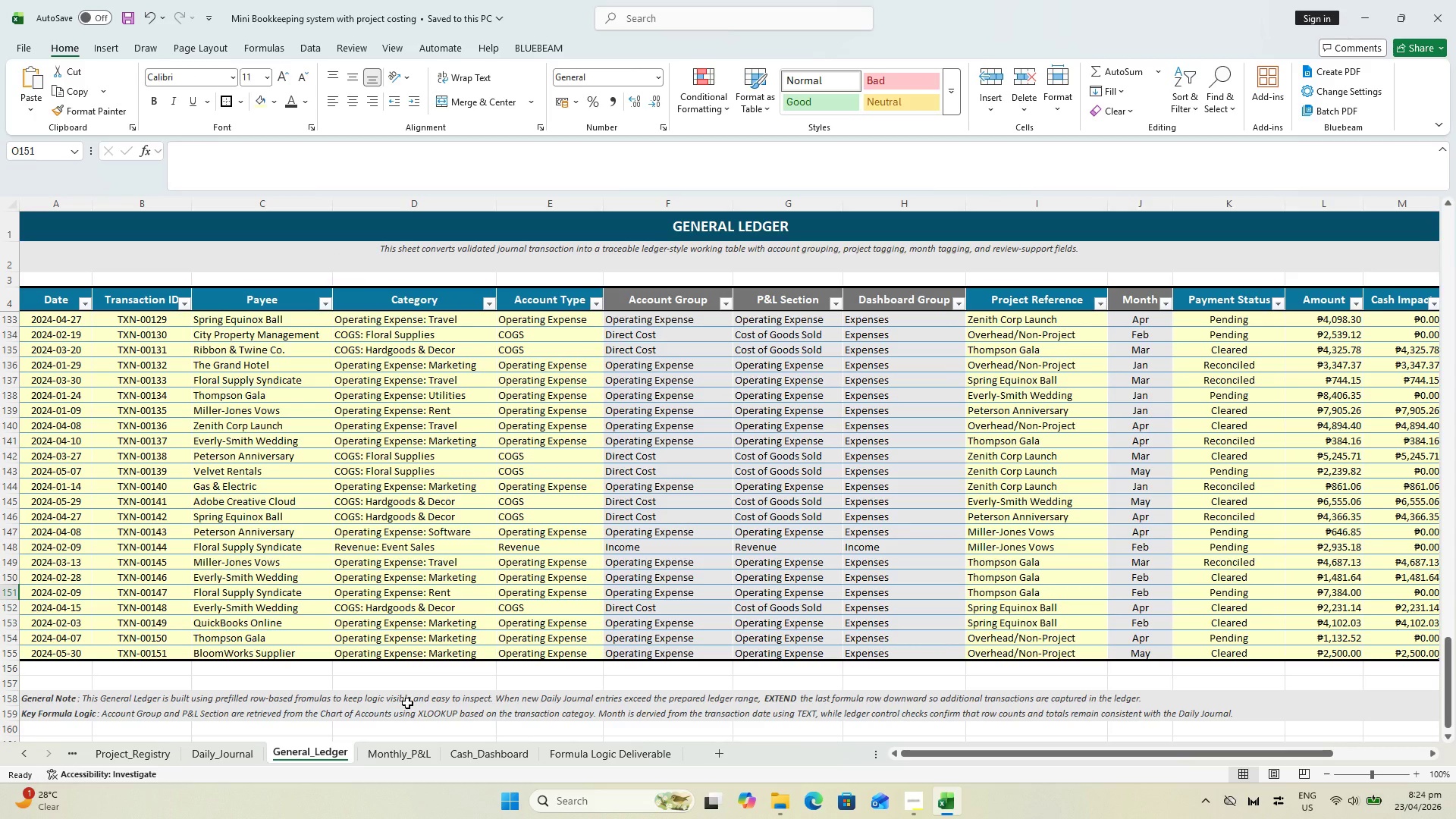 
scroll: coordinate [407, 703], scroll_direction: down, amount: 2.0
 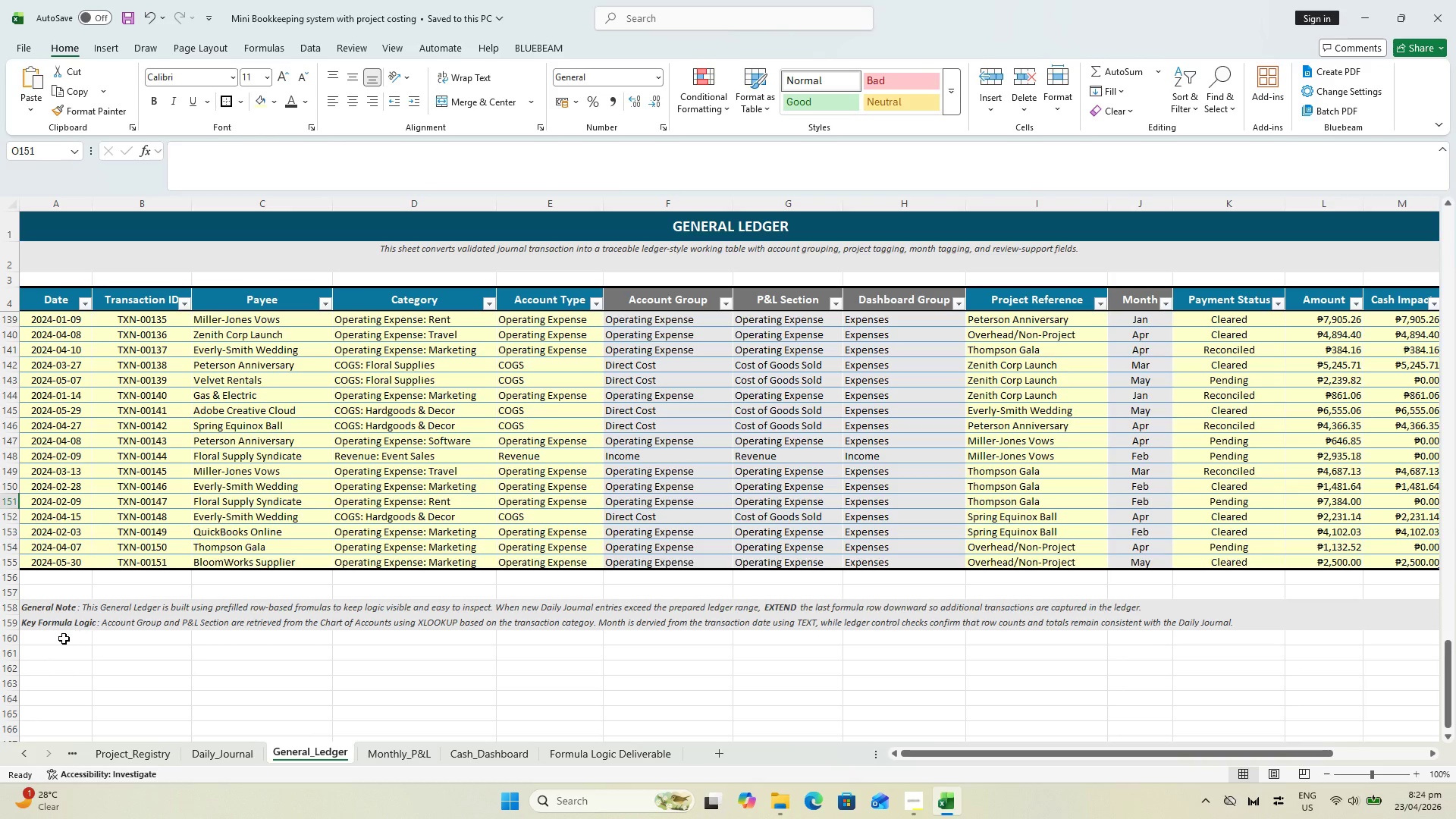 
left_click([58, 640])
 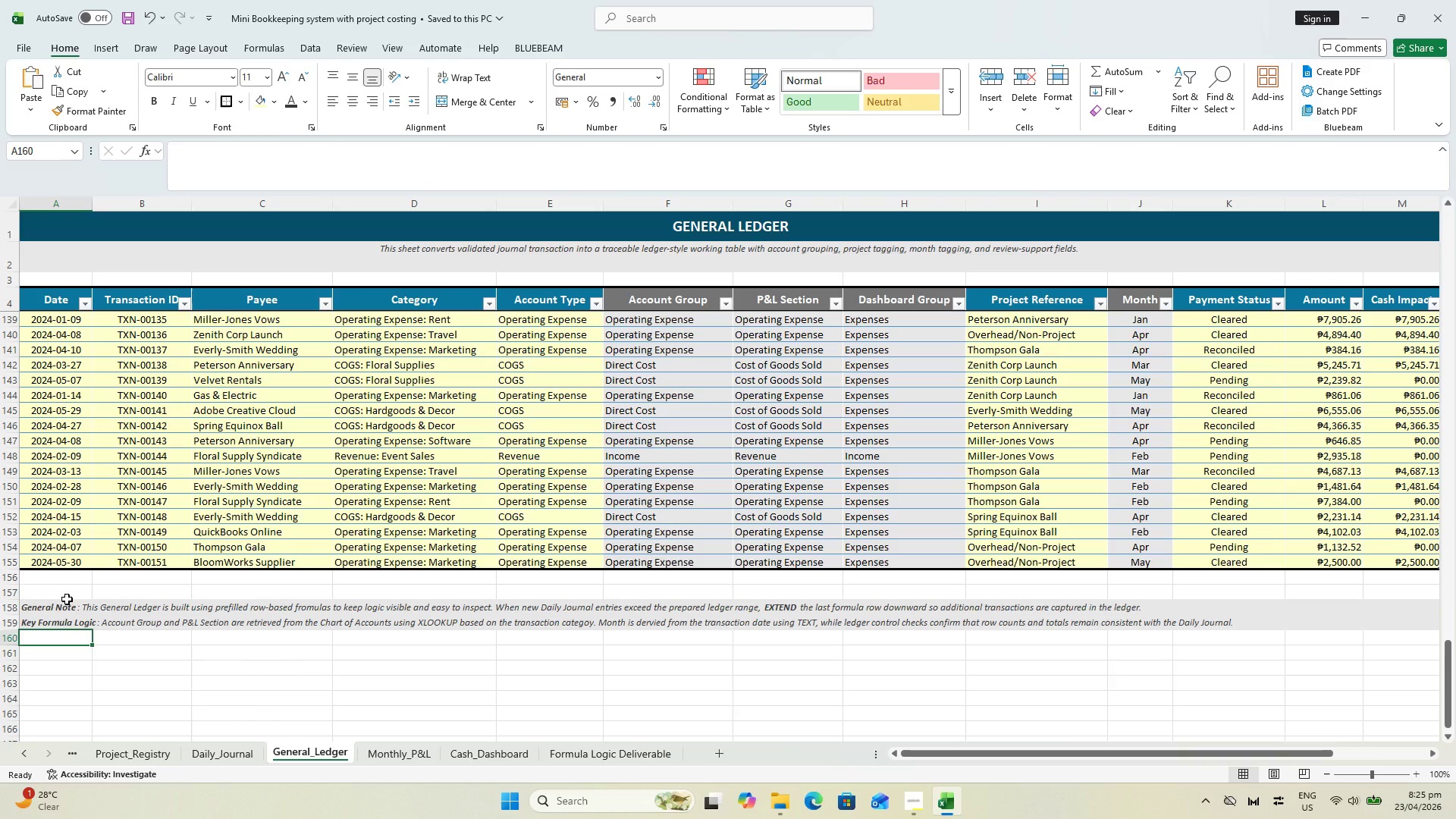 
wait(17.58)
 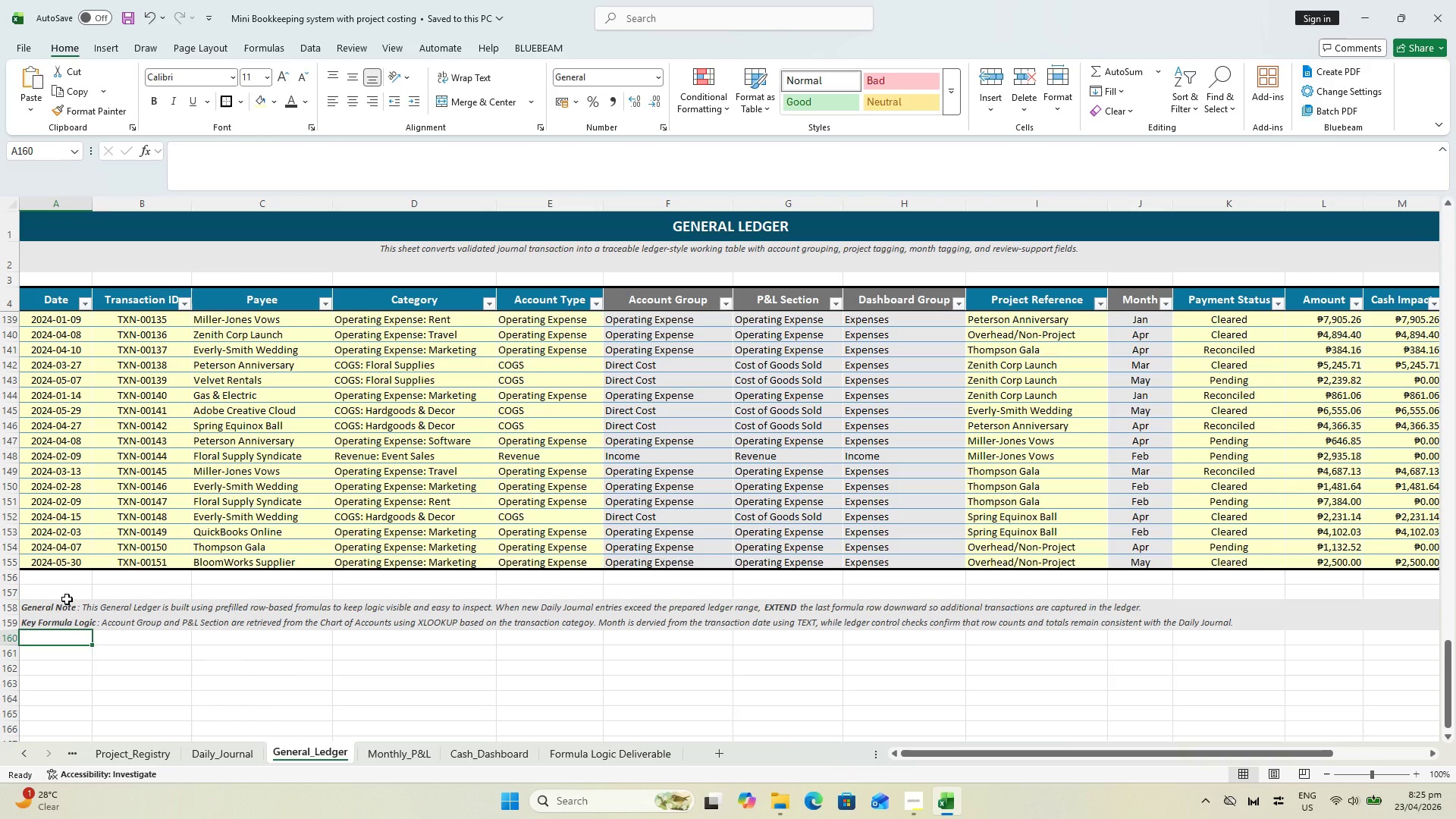 
left_click([57, 605])
 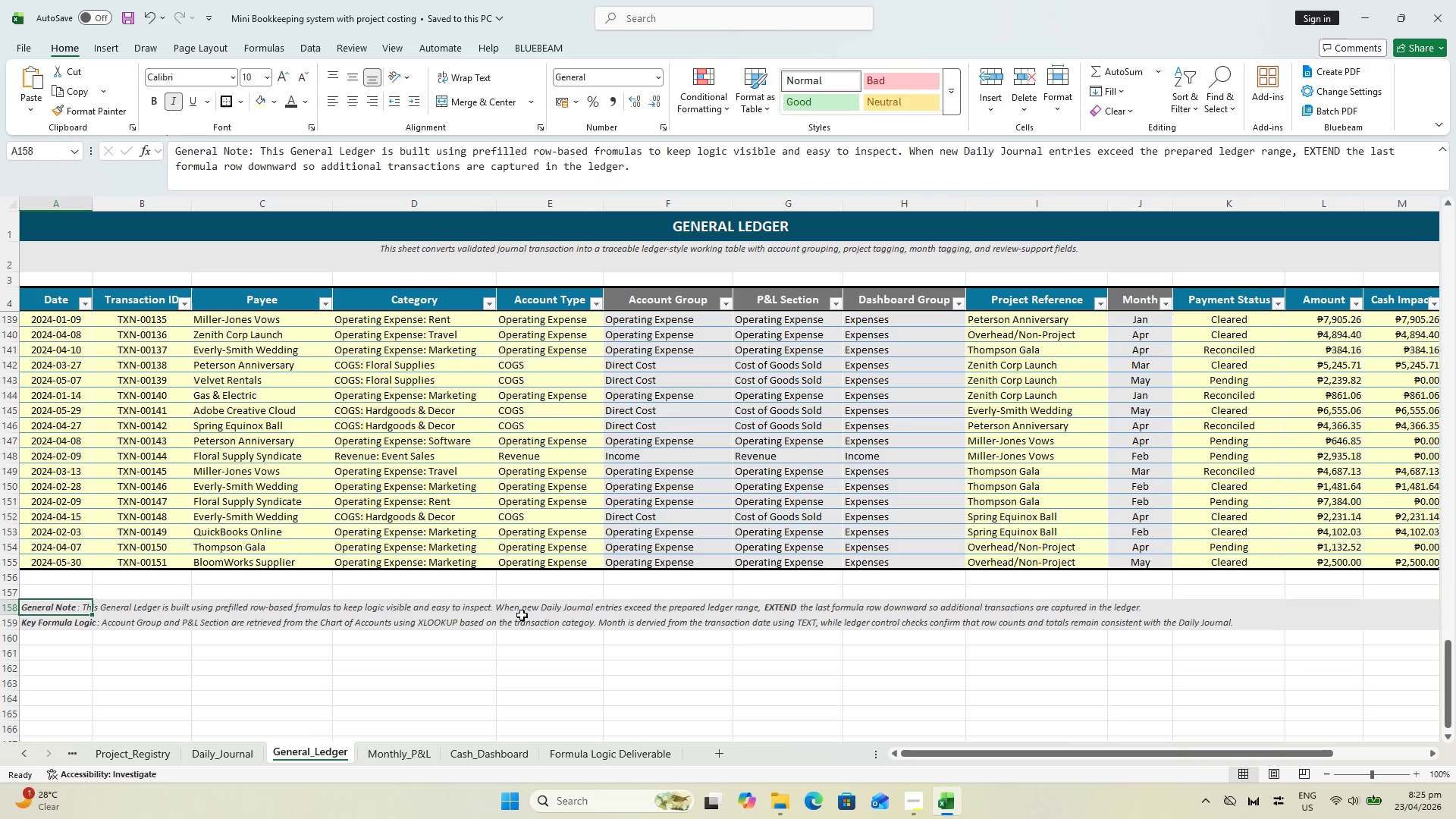 
wait(8.39)
 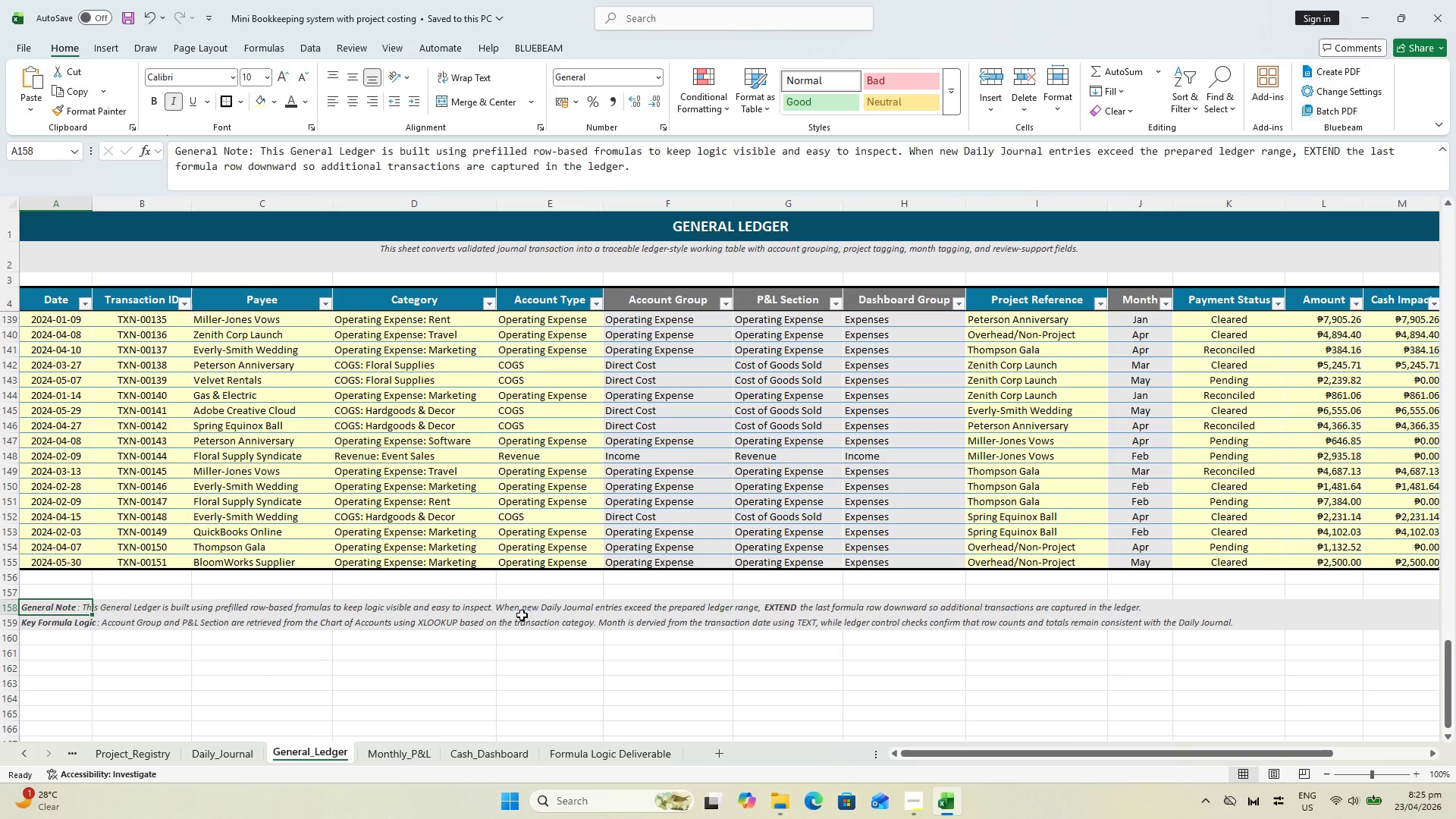 
left_click([795, 612])
 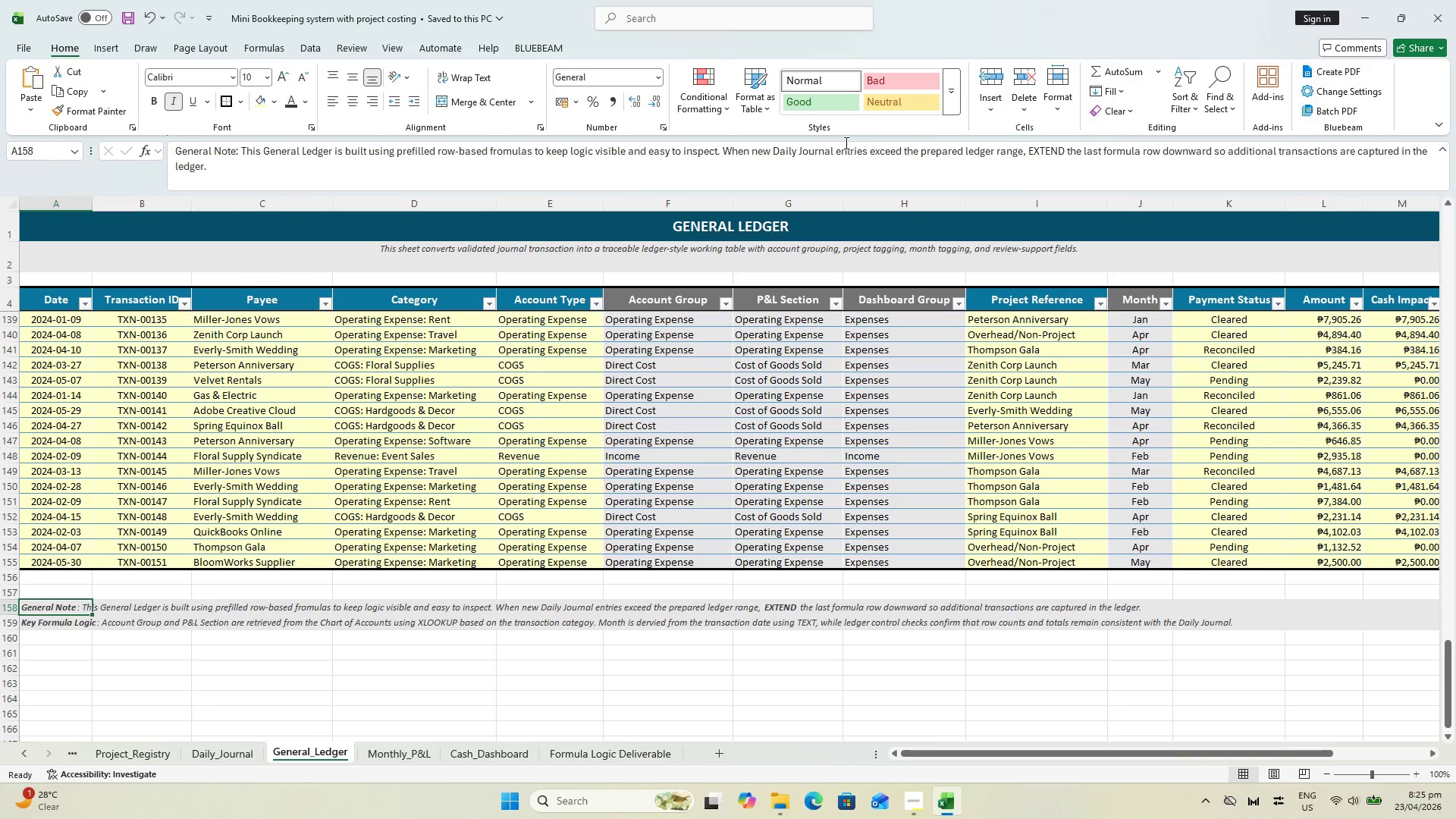 
left_click([1065, 151])
 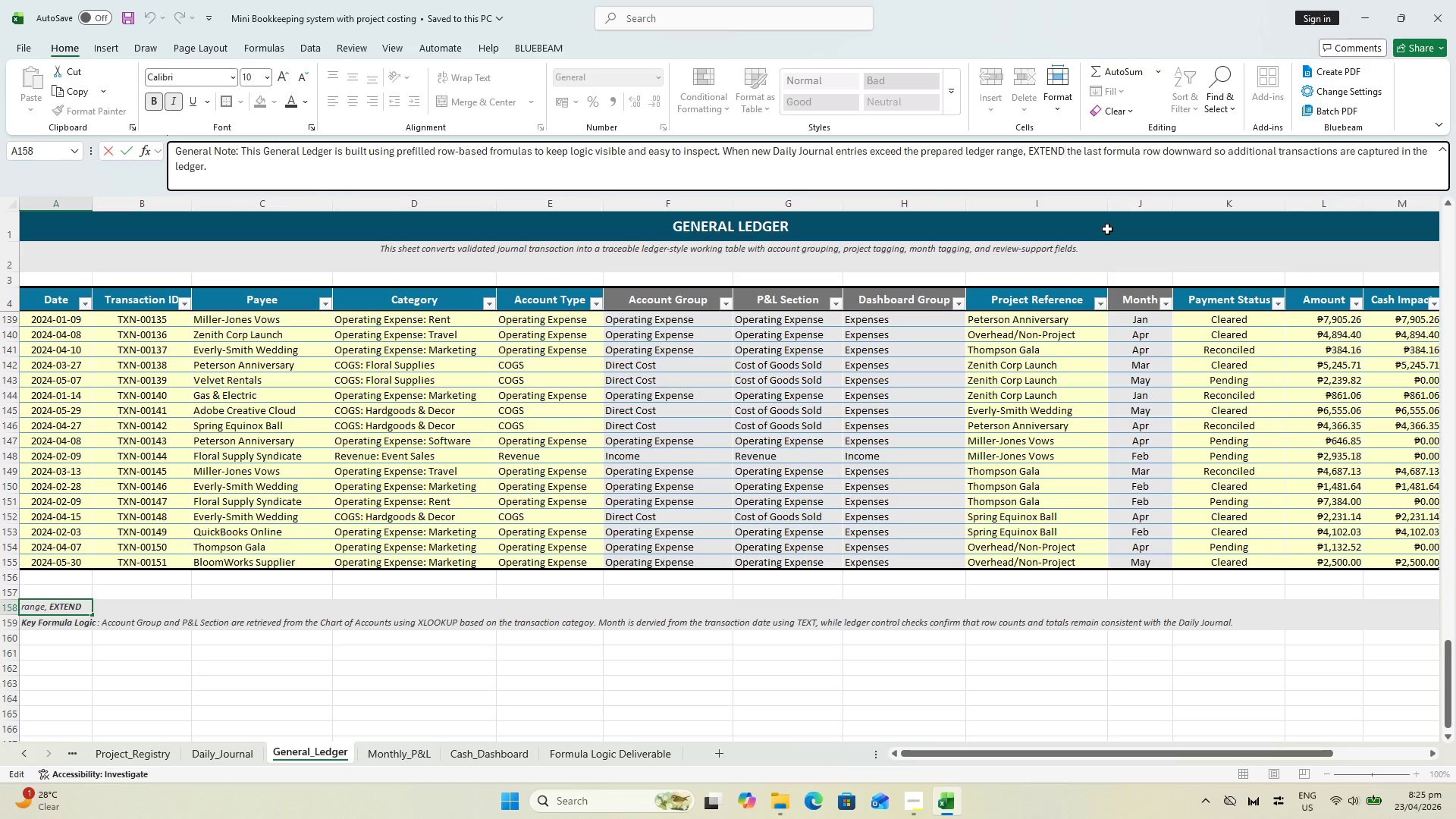 
type( or DRA)